 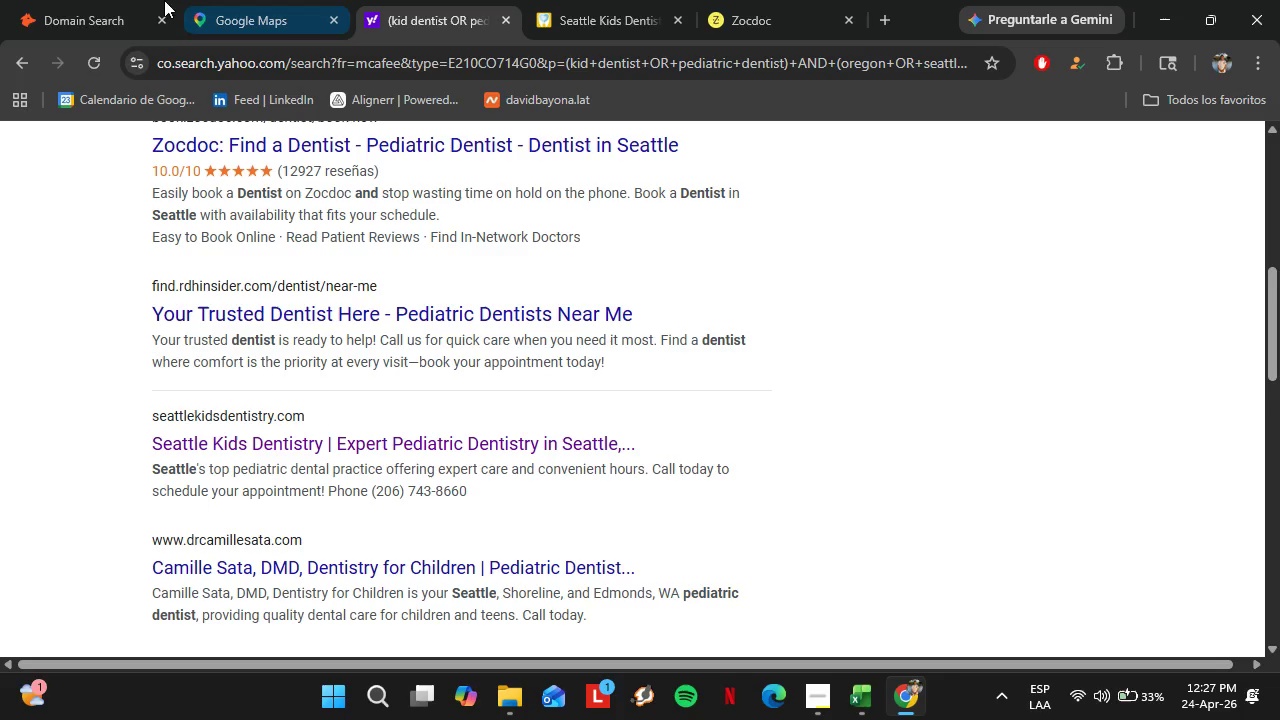 
left_click([127, 0])
 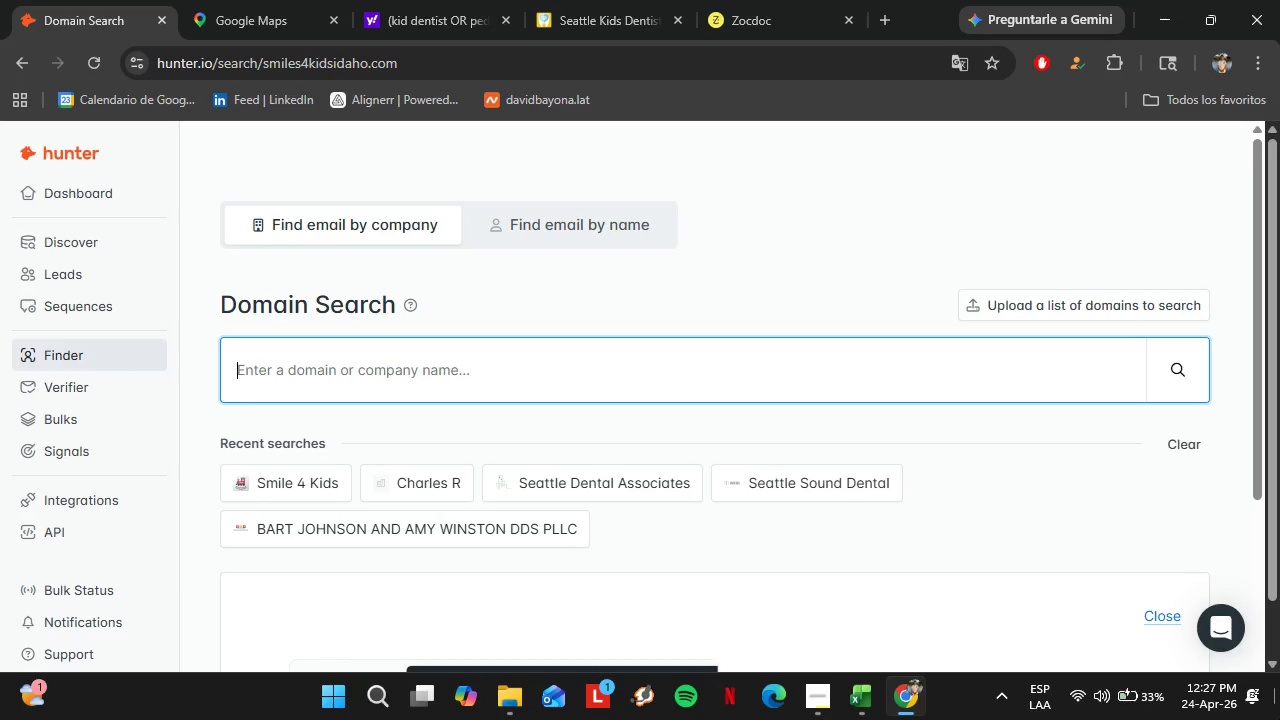 
wait(15.8)
 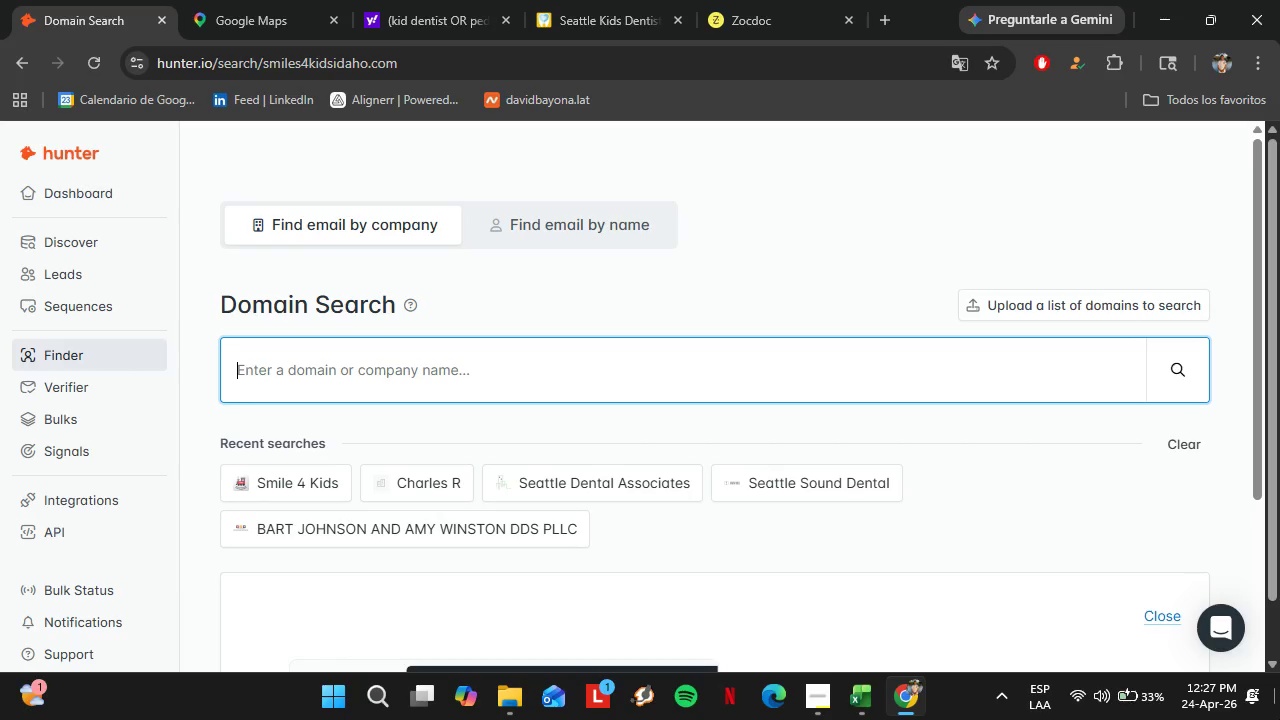 
left_click([82, 238])
 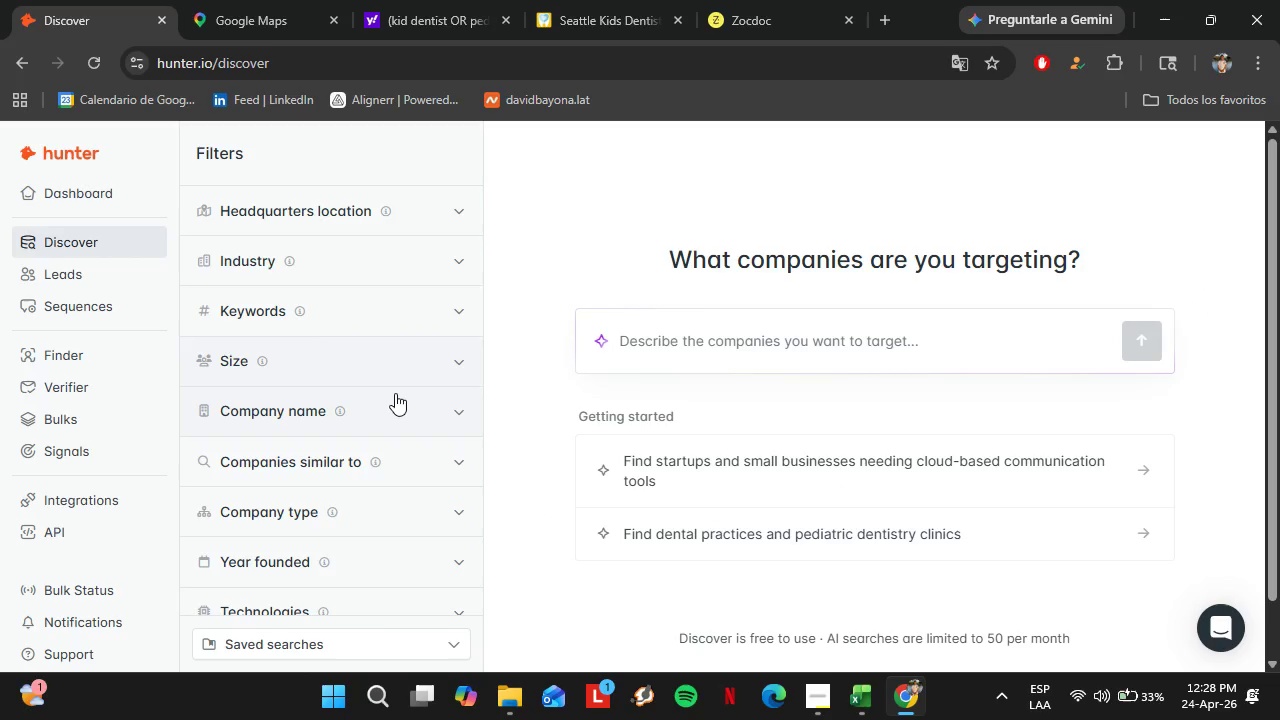 
left_click([320, 398])
 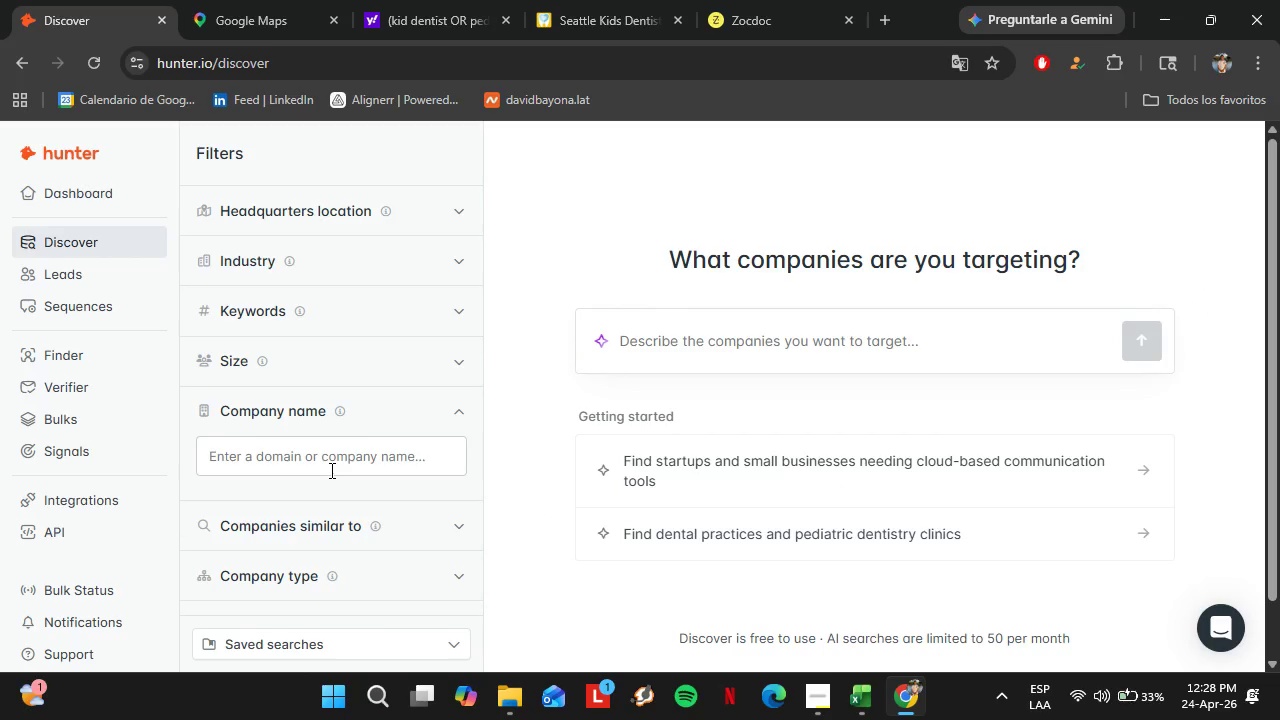 
left_click([330, 470])
 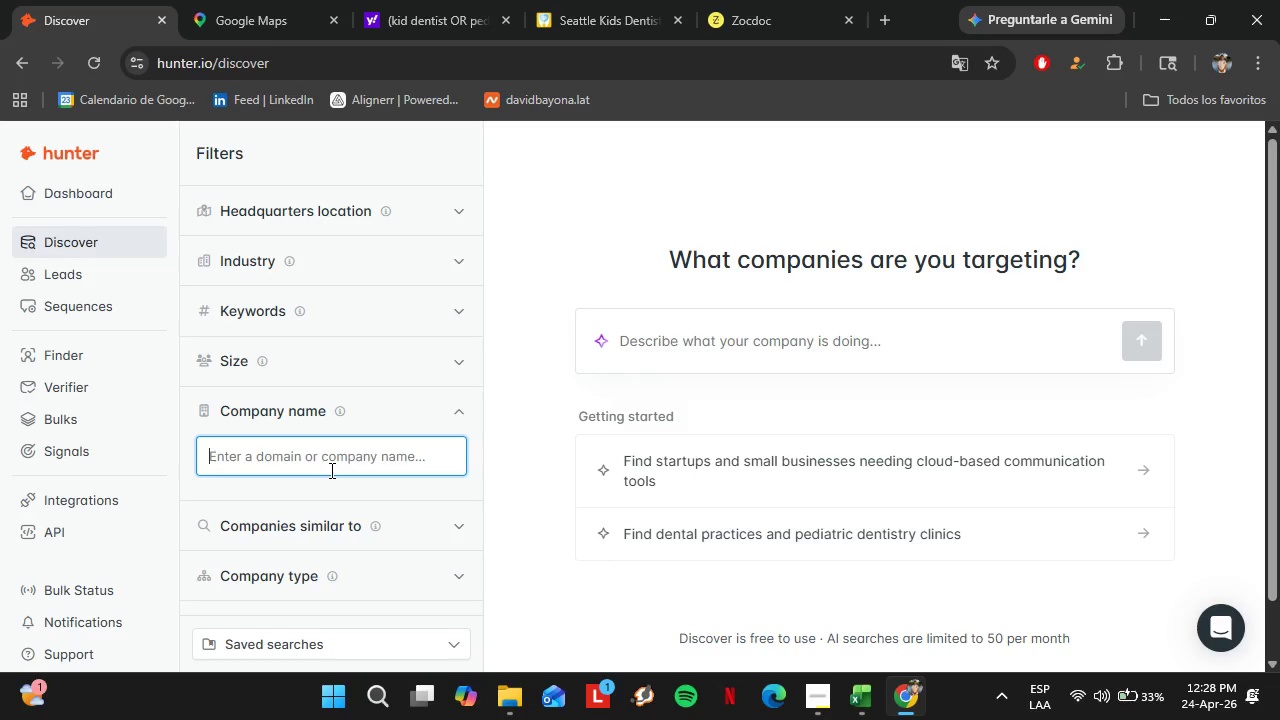 
wait(6.2)
 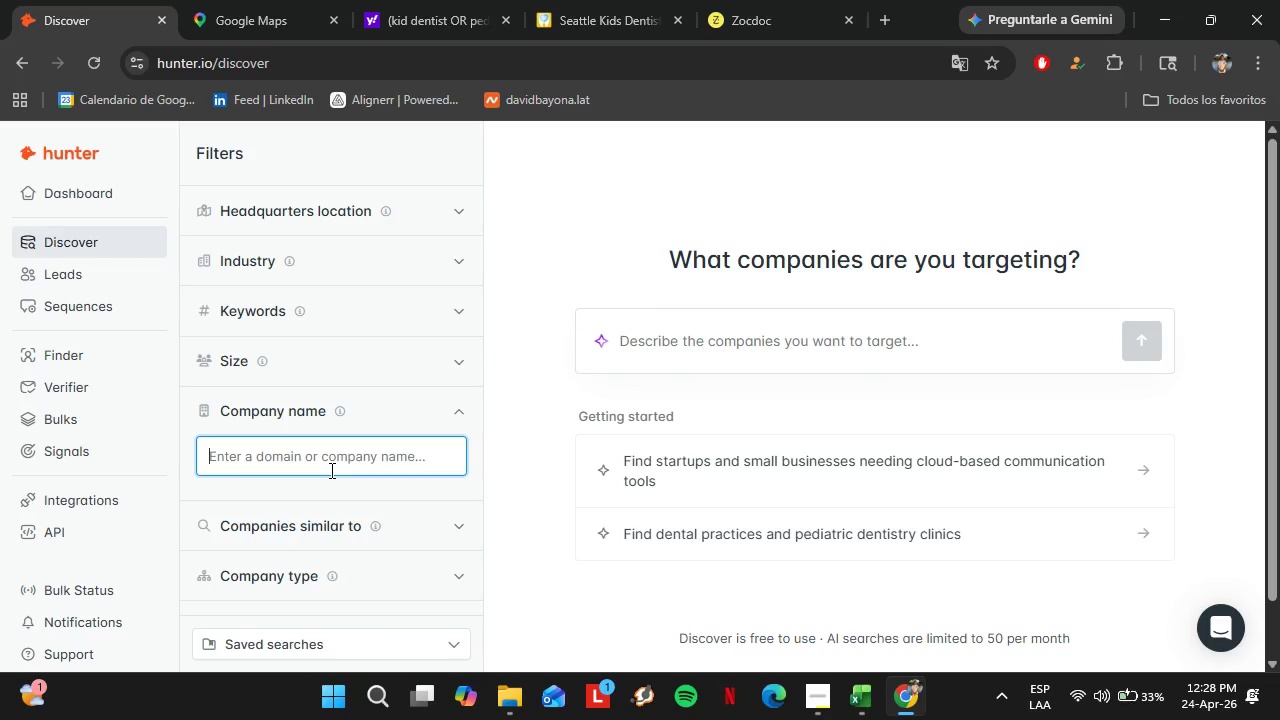 
type(Pediatric dentist)
 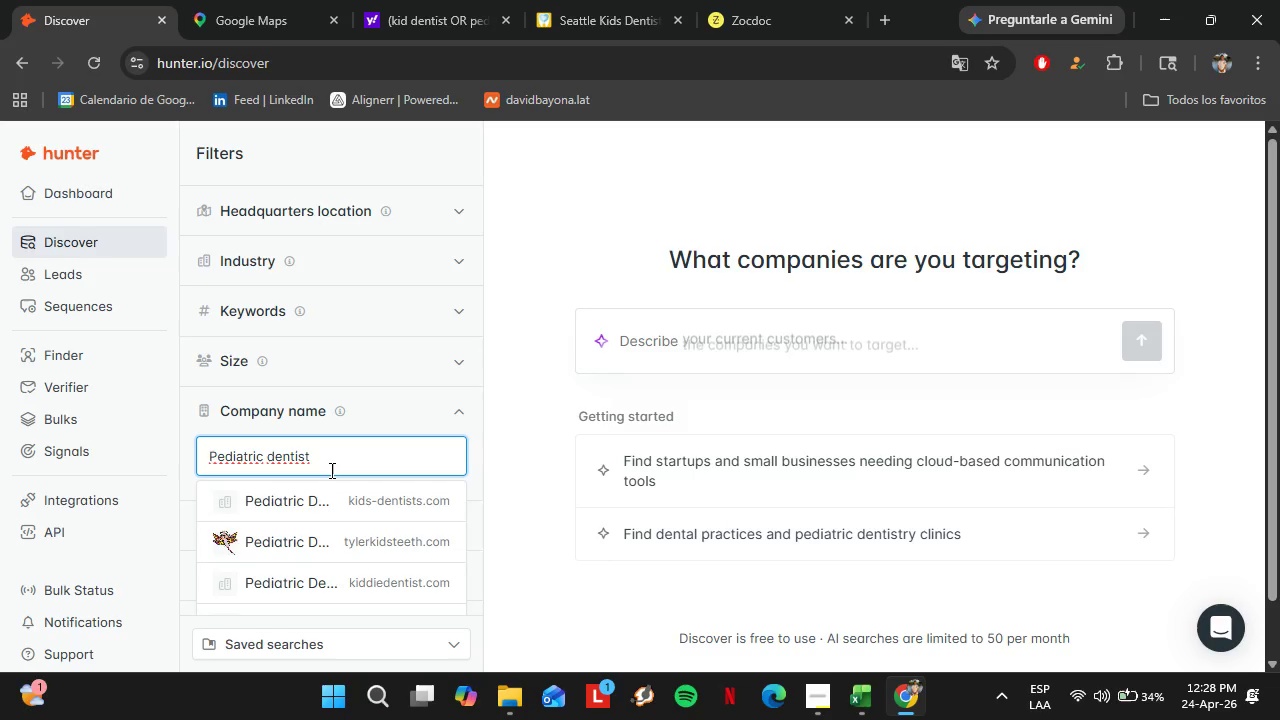 
type(ry o)
 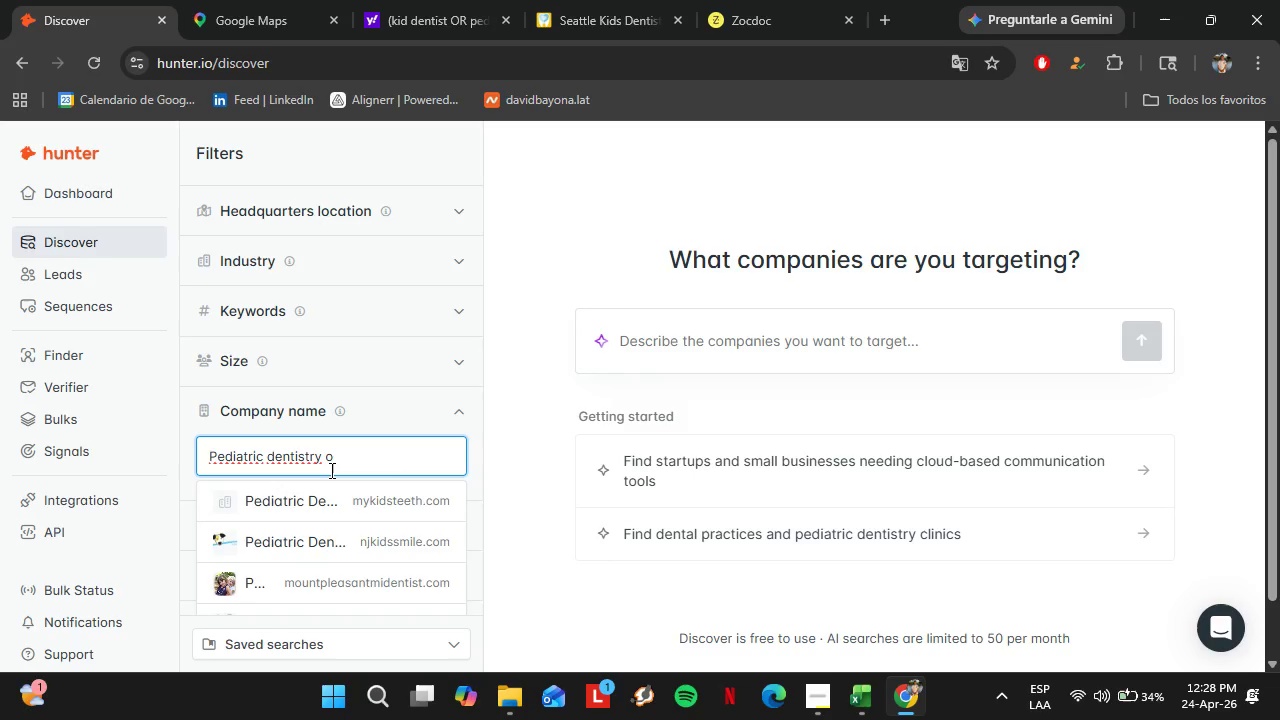 
wait(37.66)
 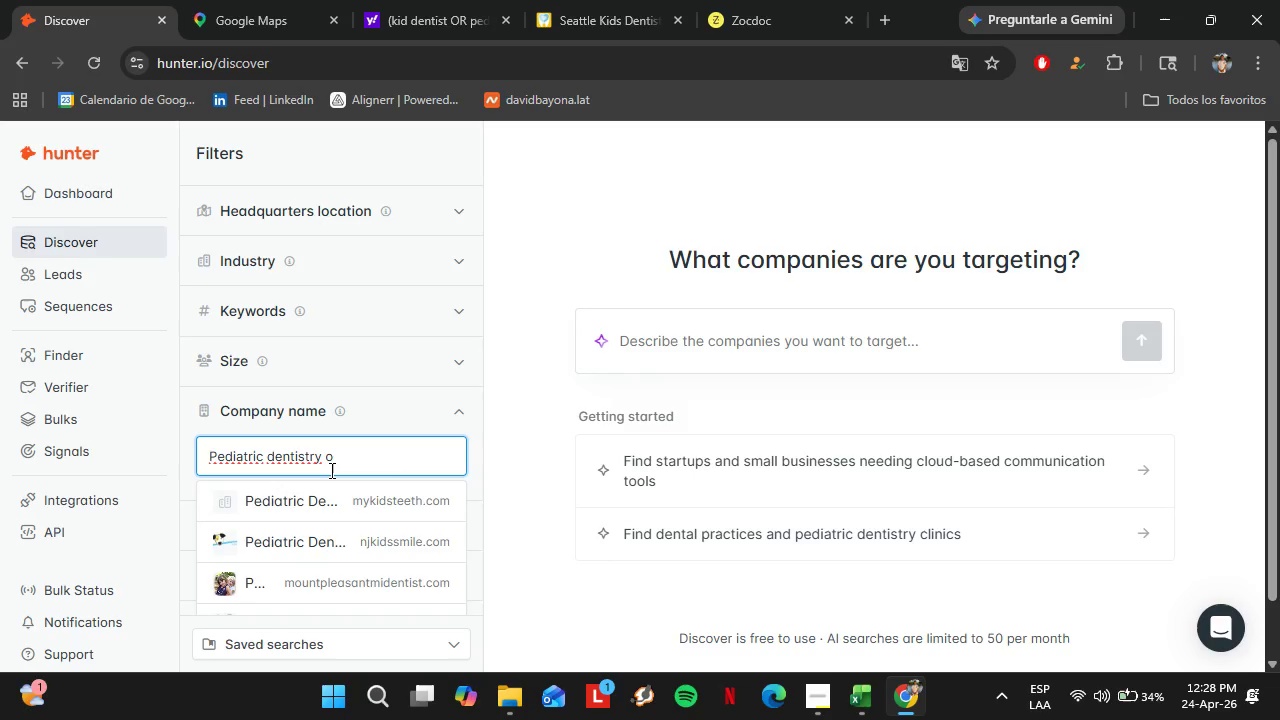 
type(f portland)
 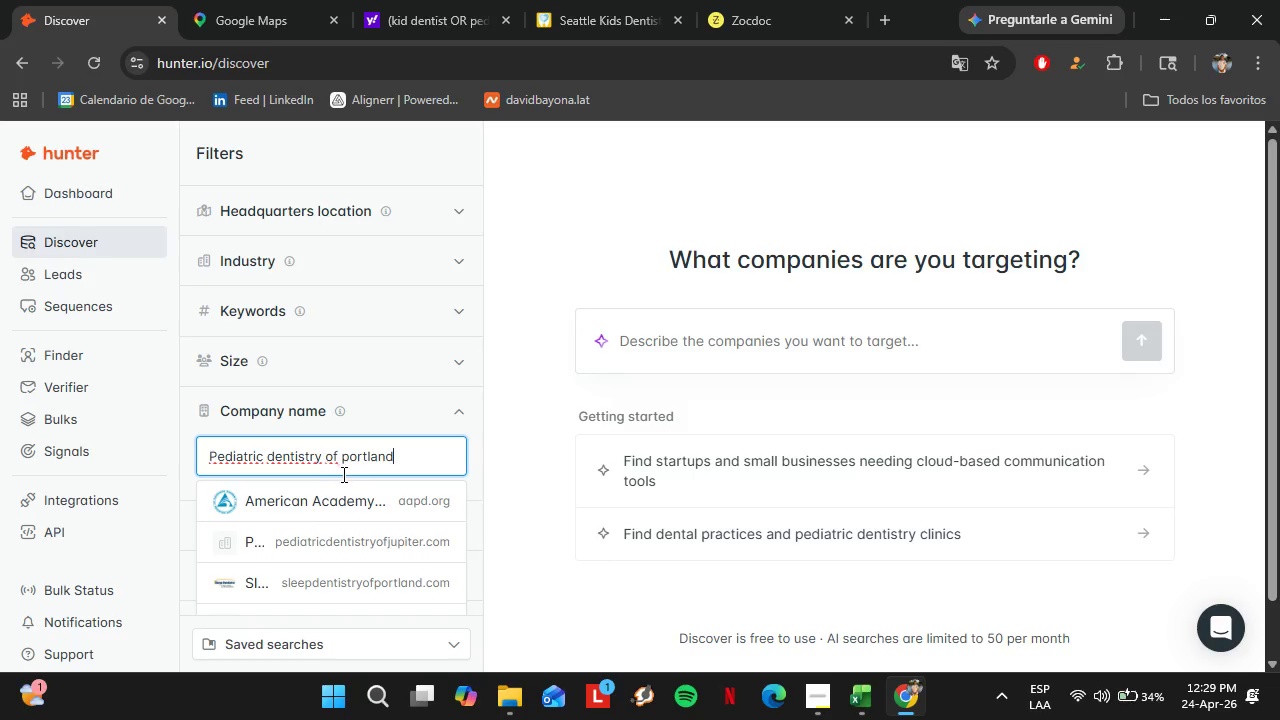 
wait(7.41)
 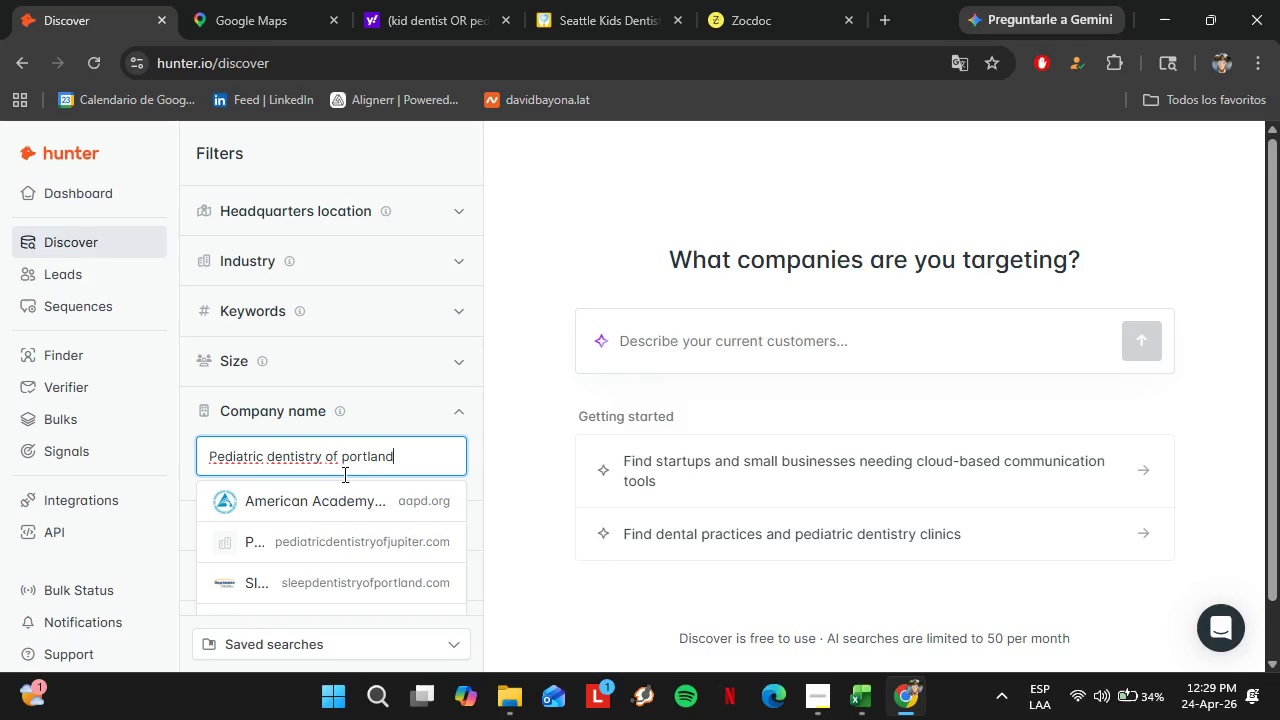 
left_click([327, 460])
 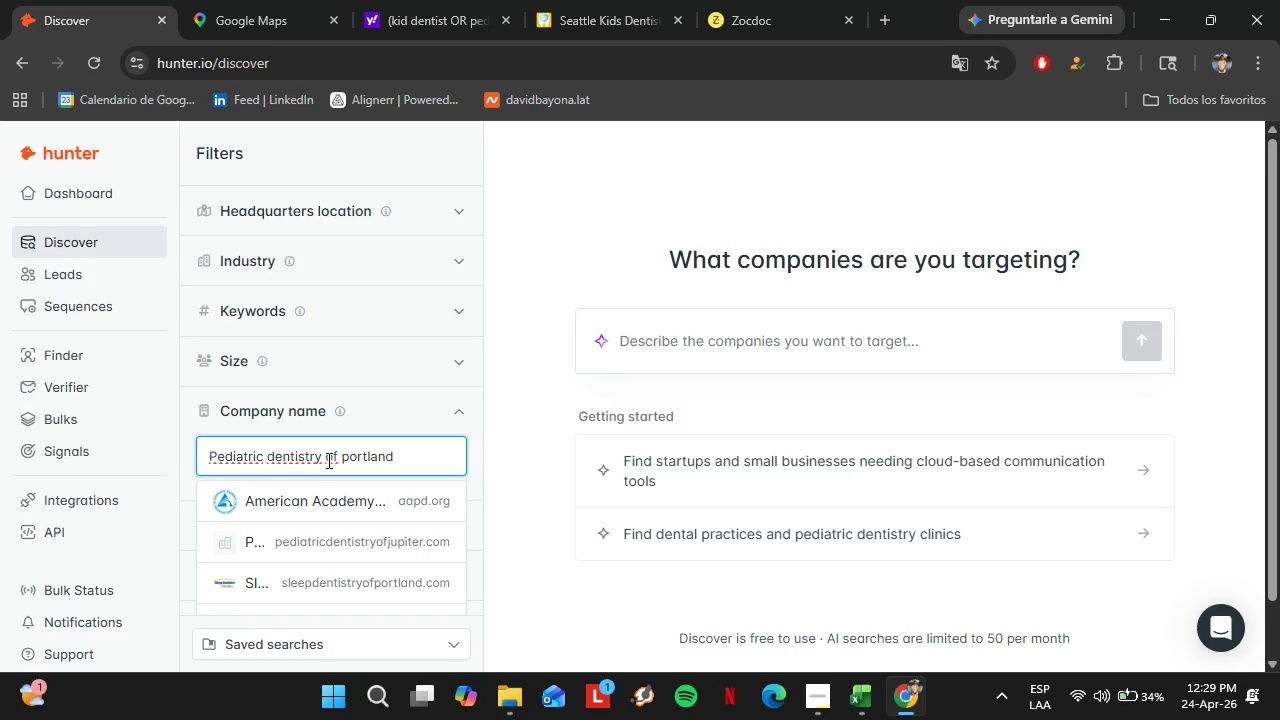 
key(Backspace)
 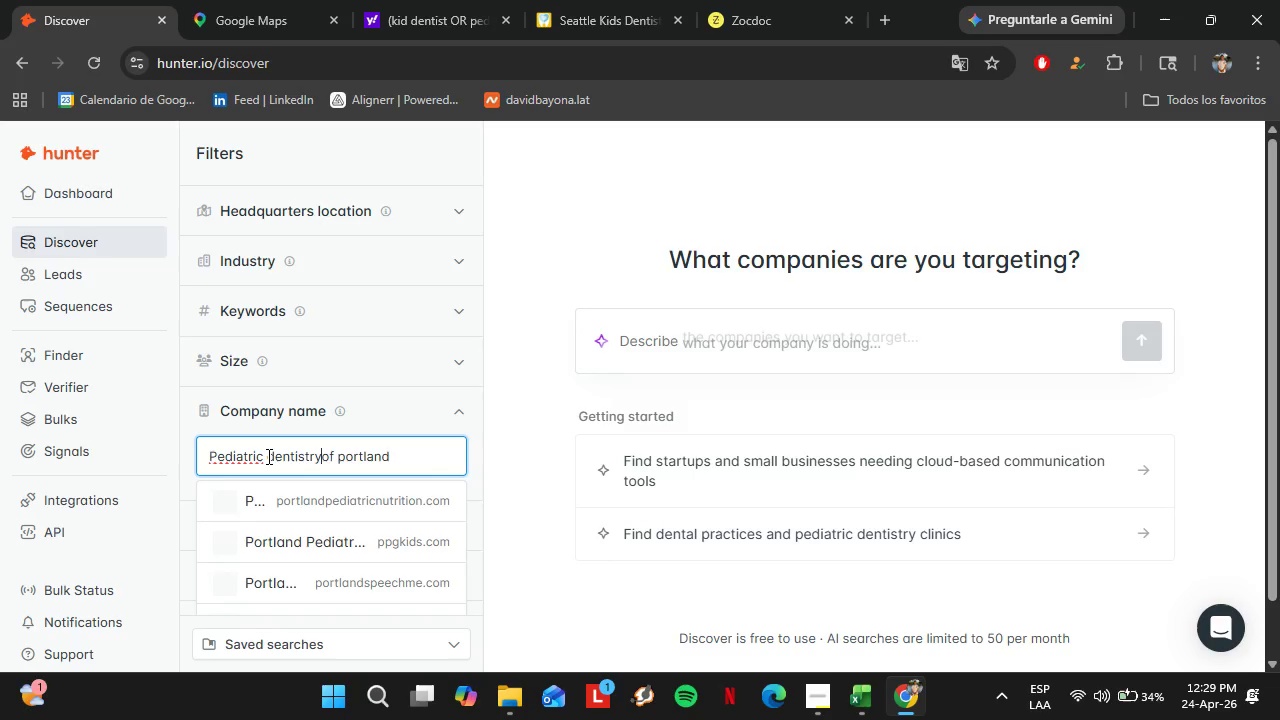 
left_click([267, 456])
 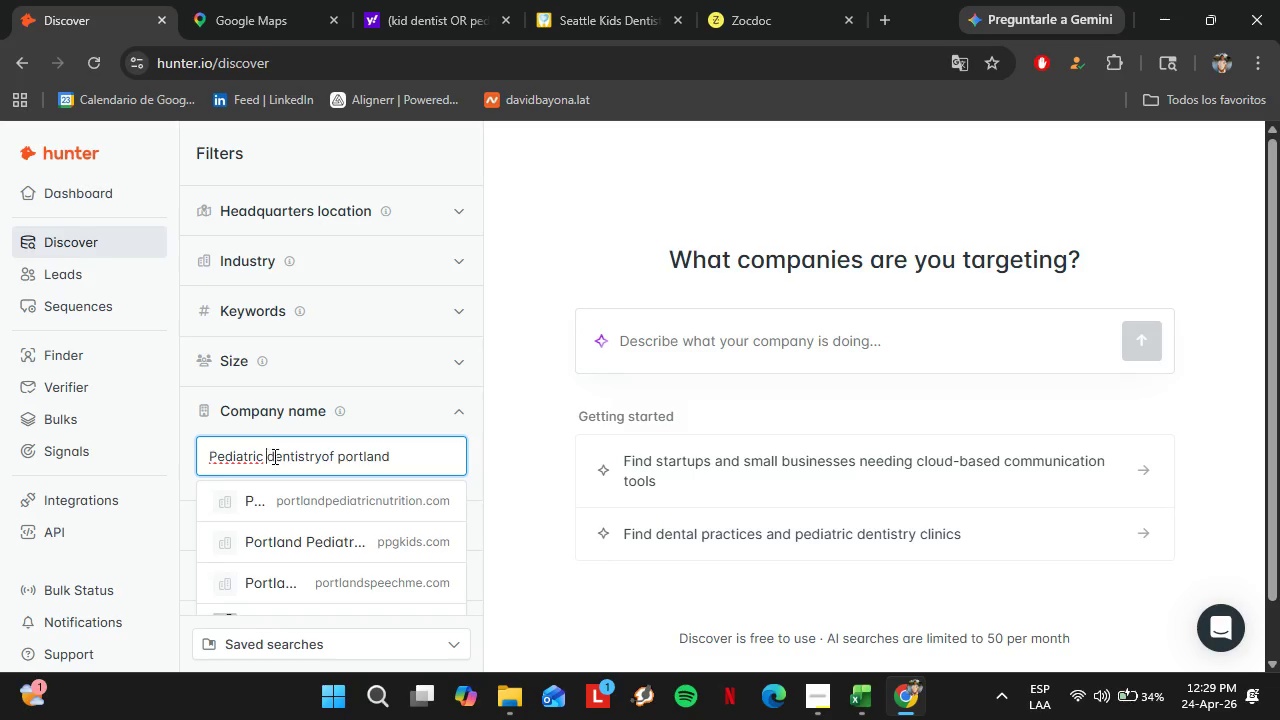 
key(Backspace)
 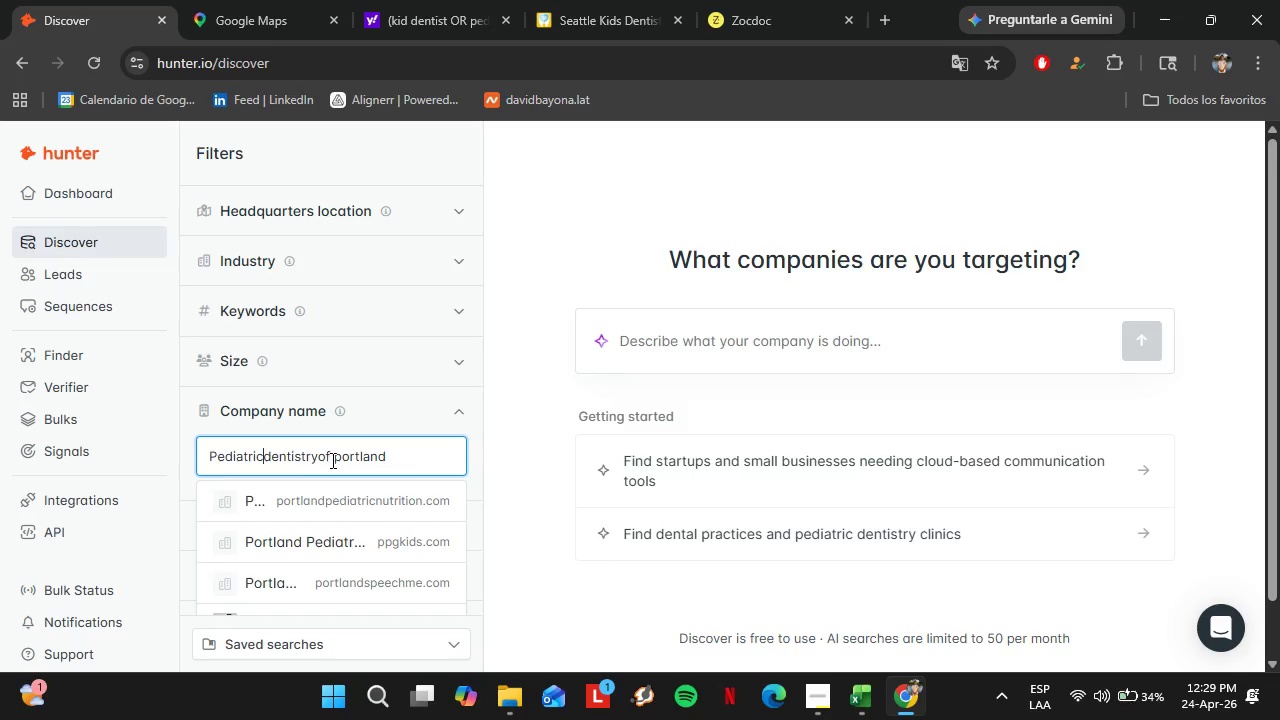 
left_click([333, 459])
 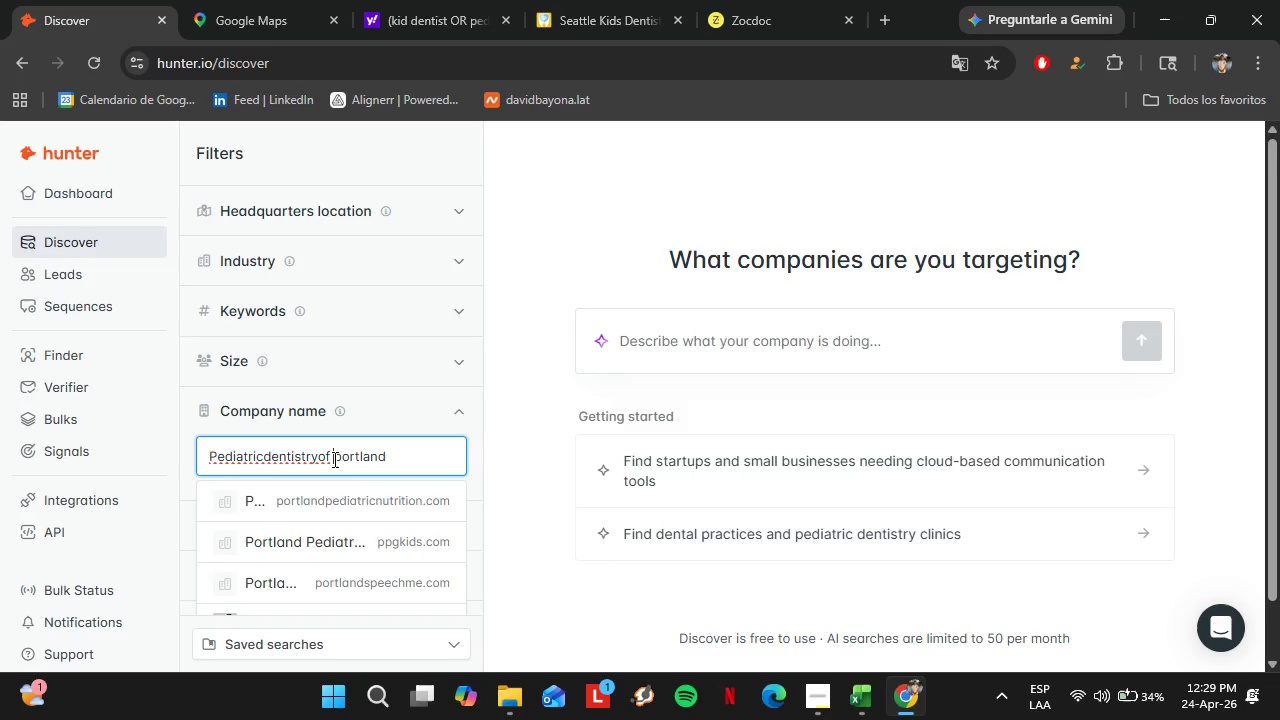 
key(Backspace)
 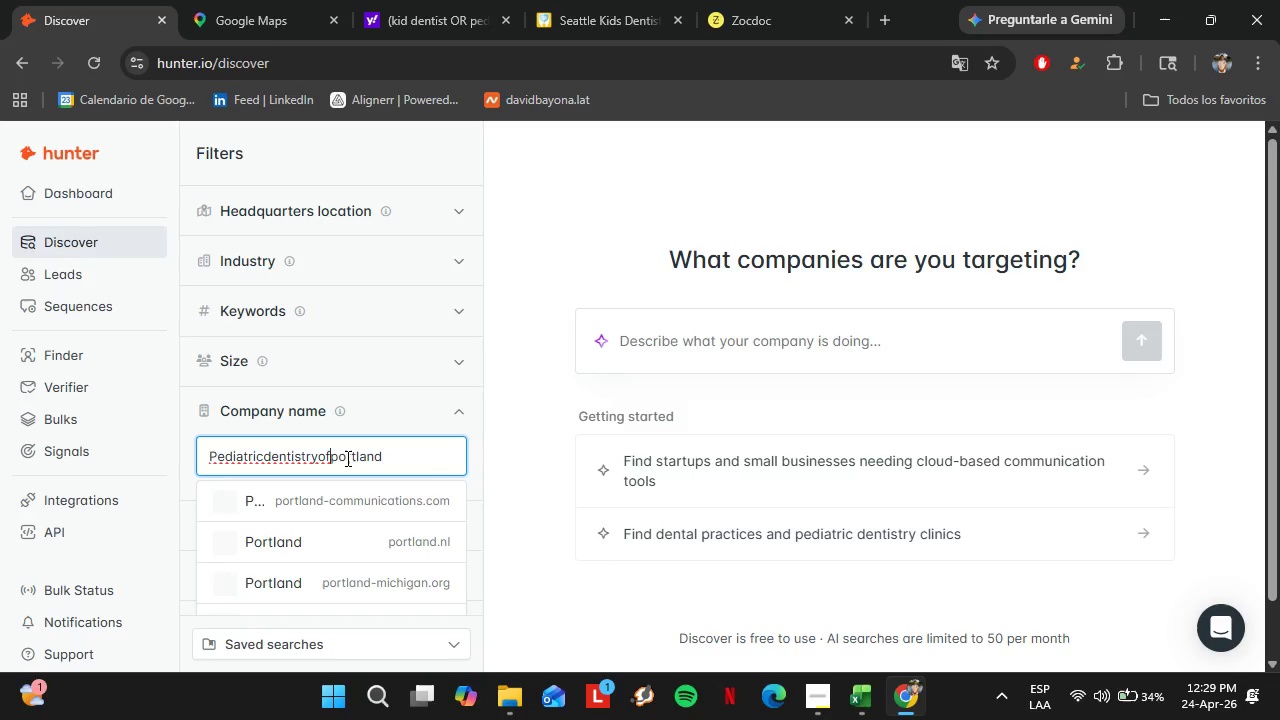 
left_click_drag(start_coordinate=[388, 462], to_coordinate=[205, 461])
 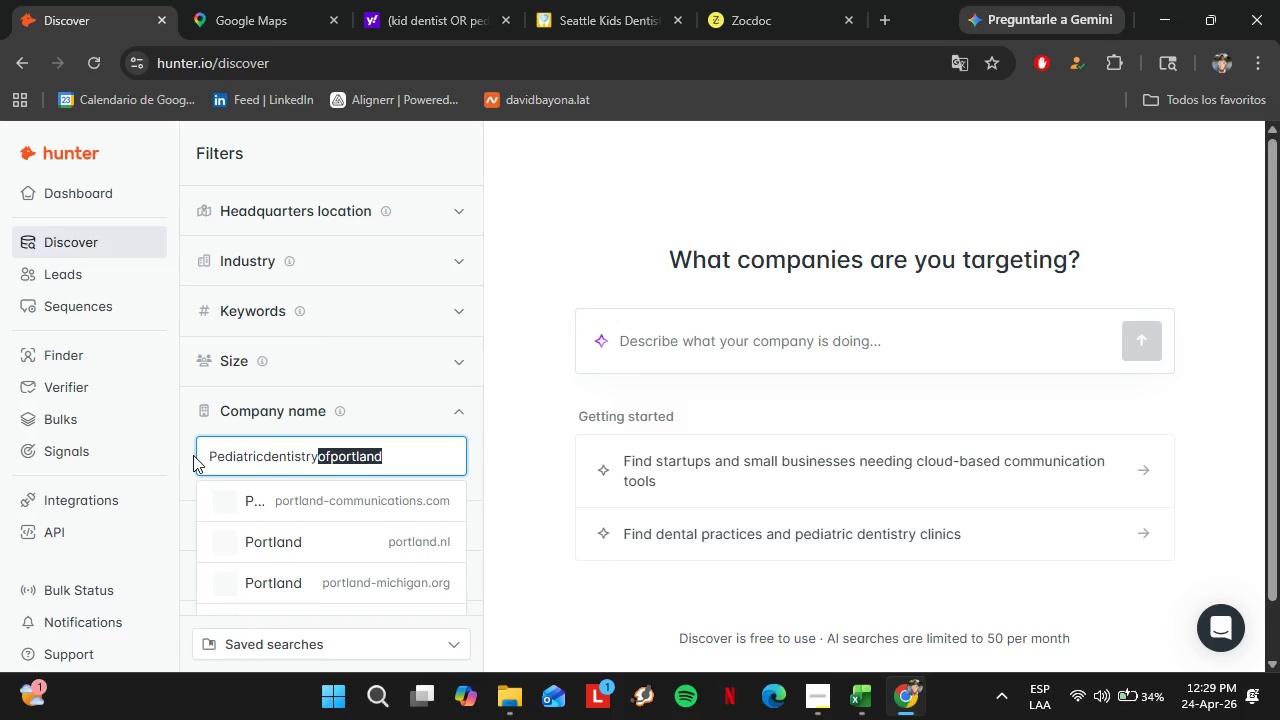 
key(Control+C)
 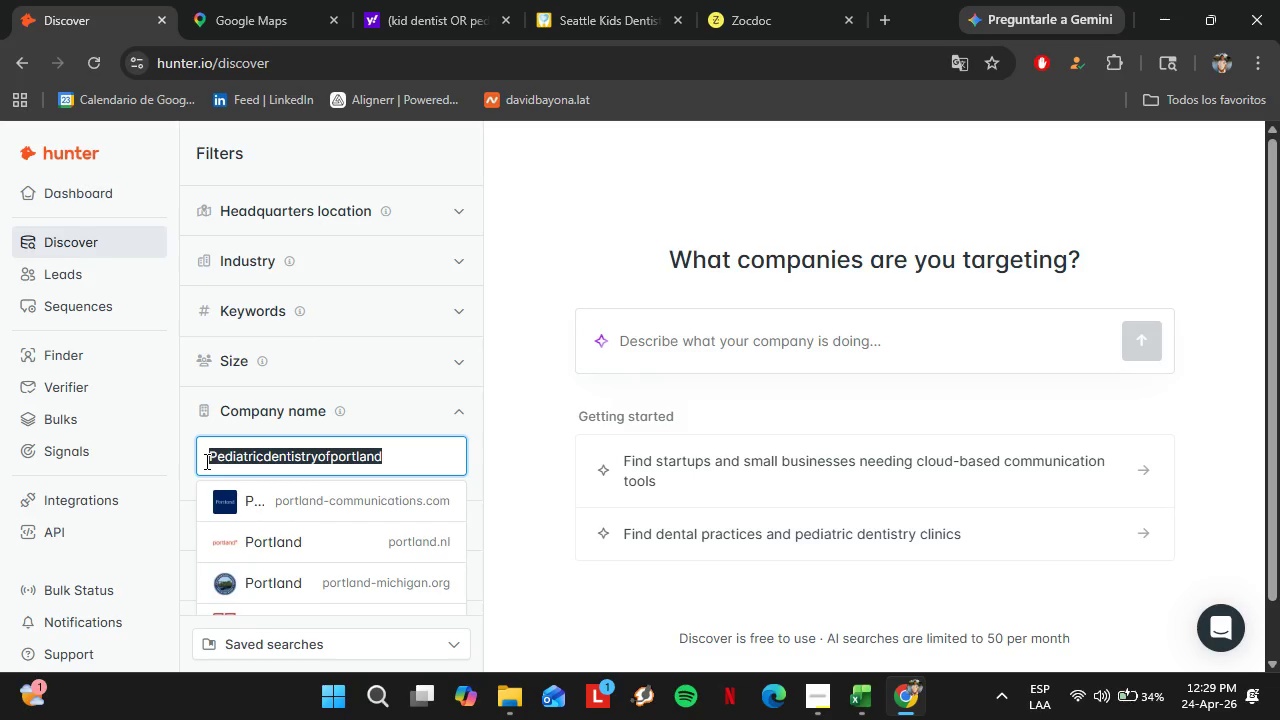 
left_click([413, 0])
 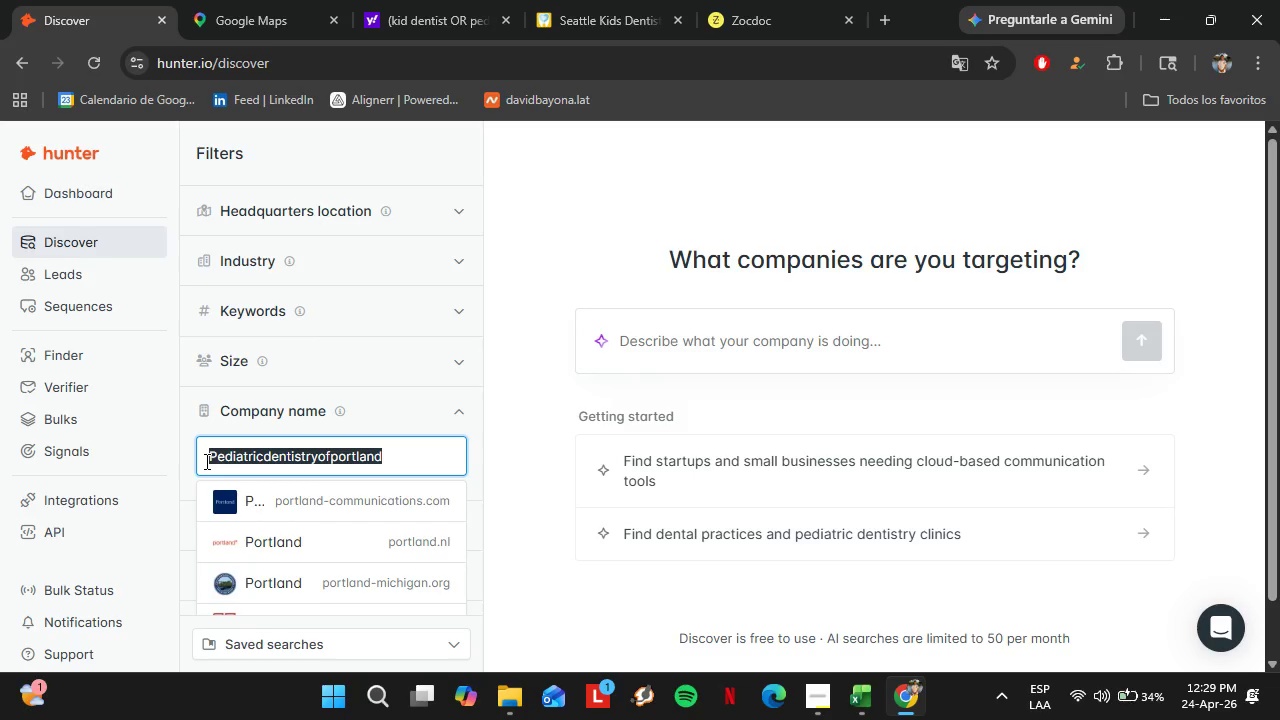 
left_click([582, 0])
 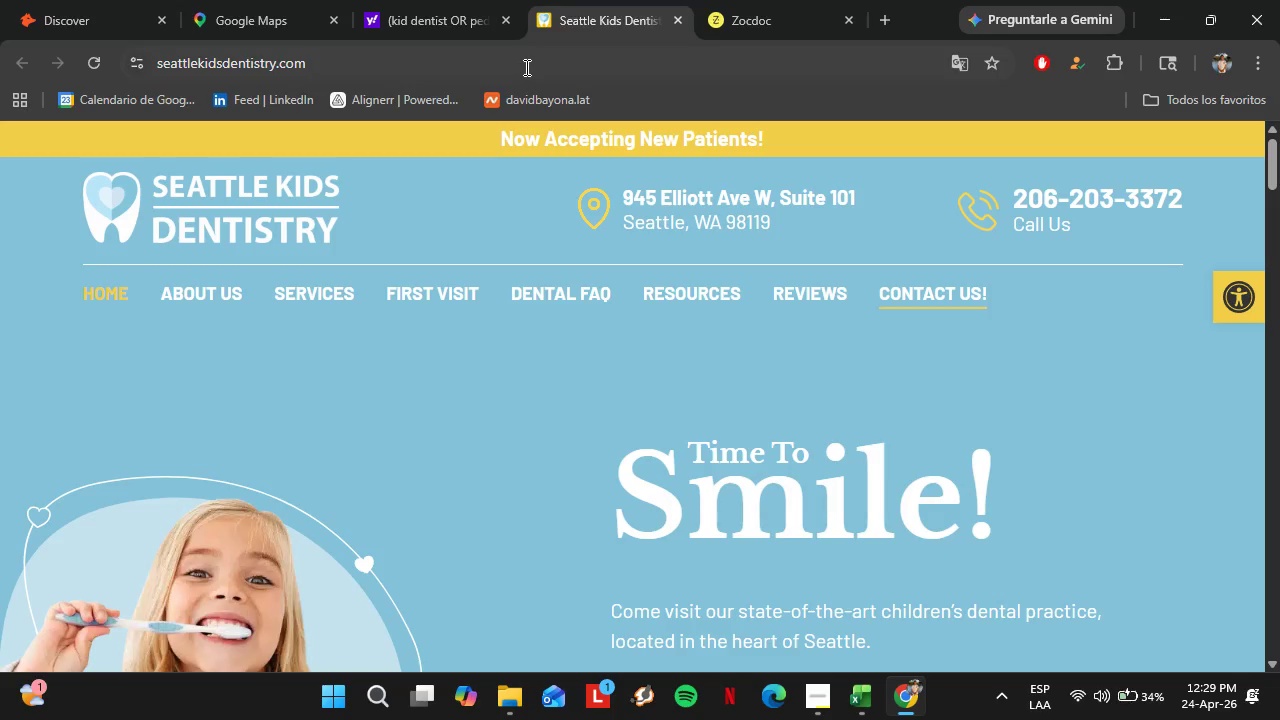 
left_click([513, 57])
 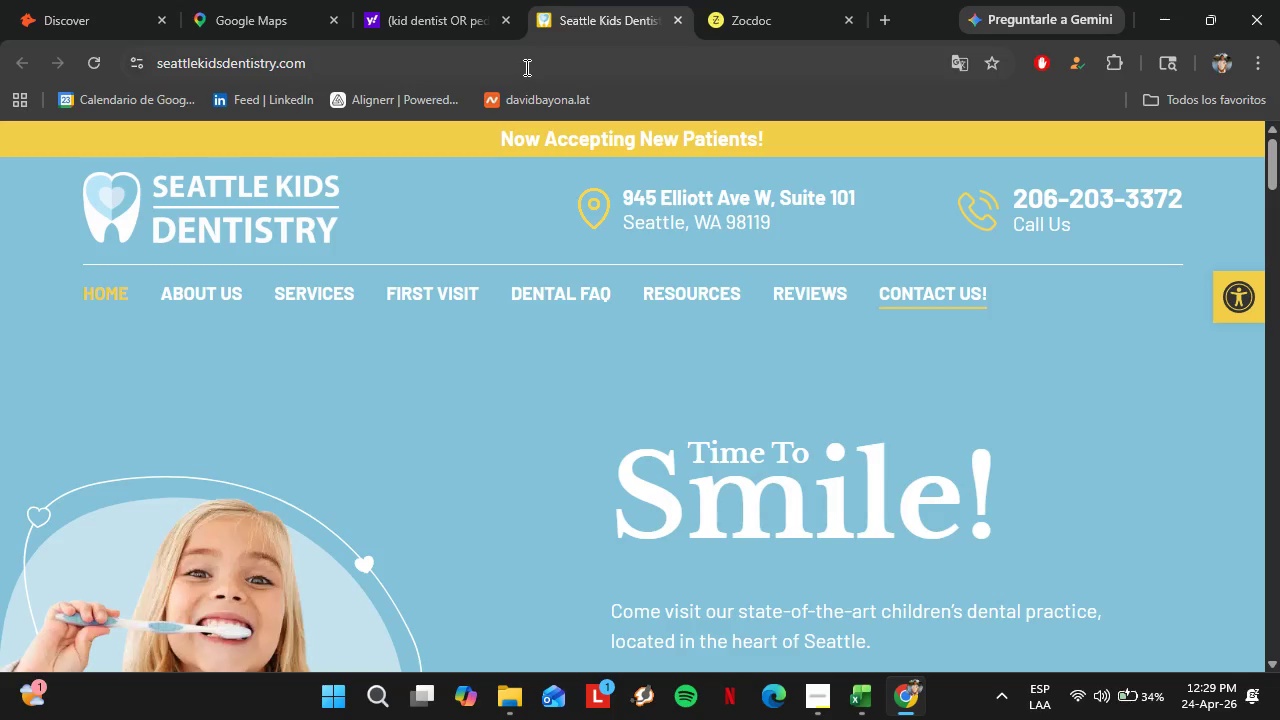 
key(Control+V)
 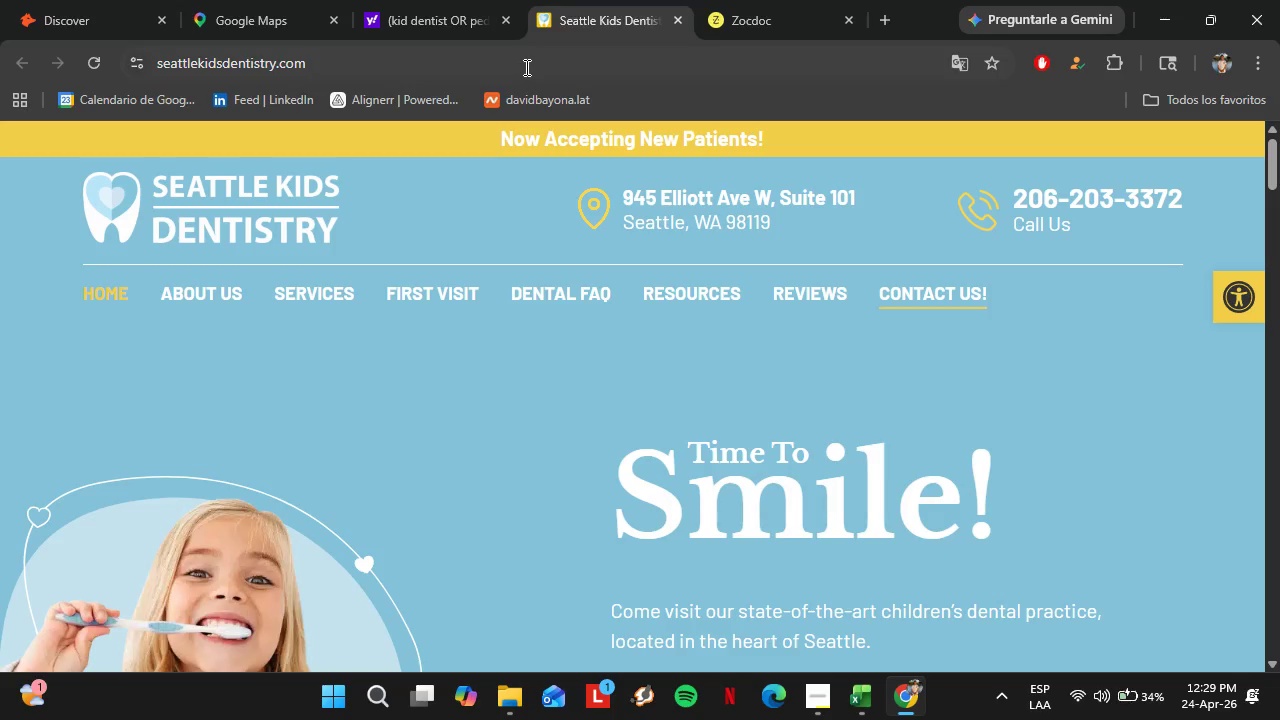 
type(.com)
key(Backspace)
key(Backspace)
key(Backspace)
key(Backspace)
key(Backspace)
 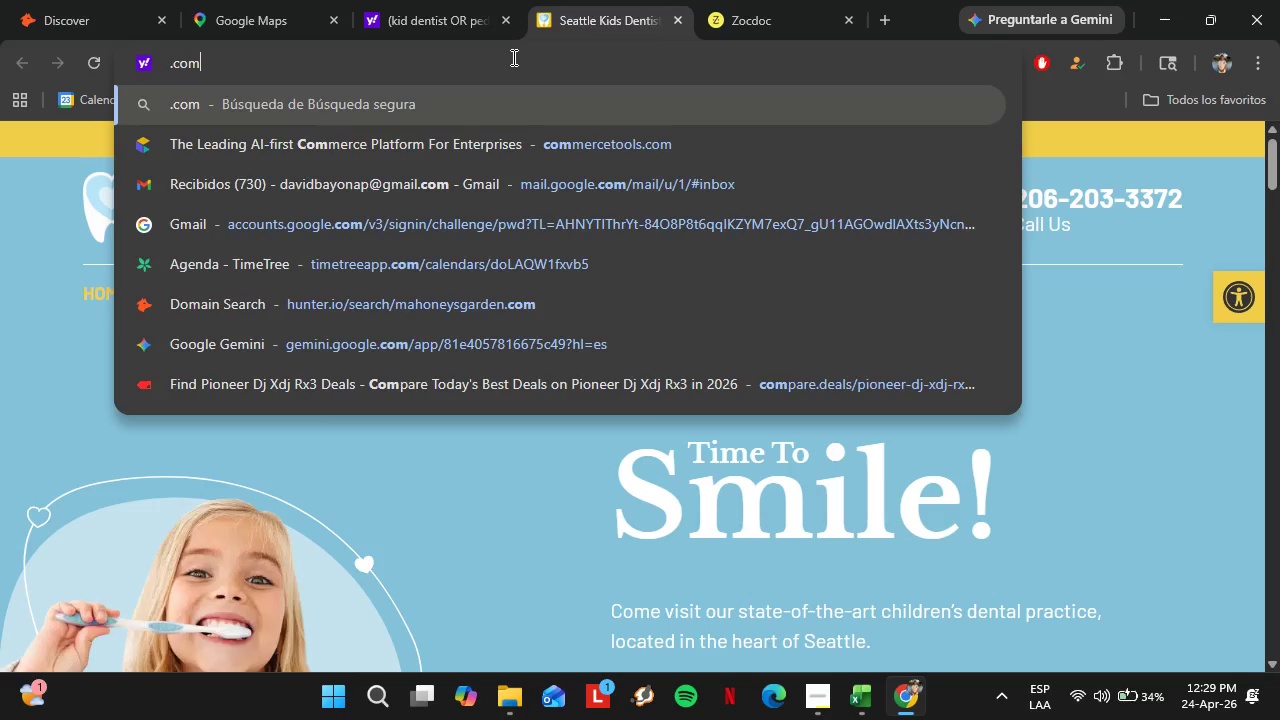 
key(Control+V)
 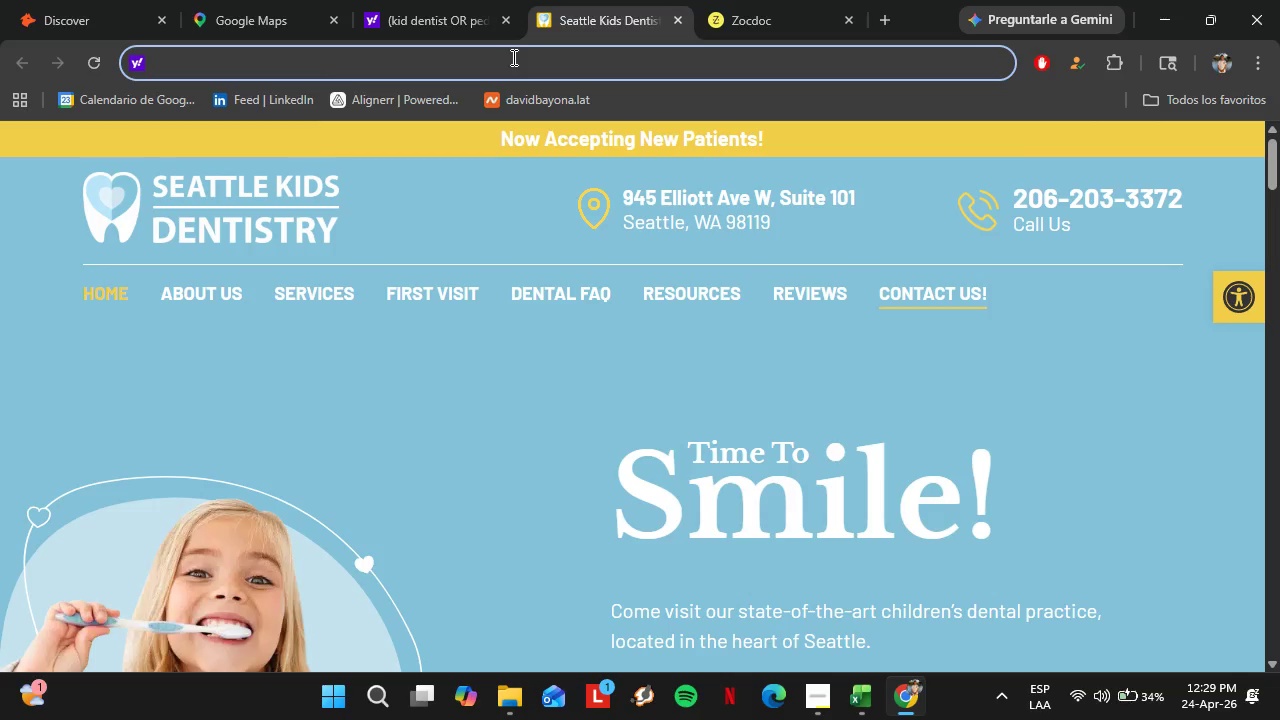 
type(p)
key(Backspace)
key(Backspace)
key(Backspace)
key(Backspace)
key(Backspace)
key(Backspace)
key(Backspace)
type(,)
key(Backspace)
type(.com)
 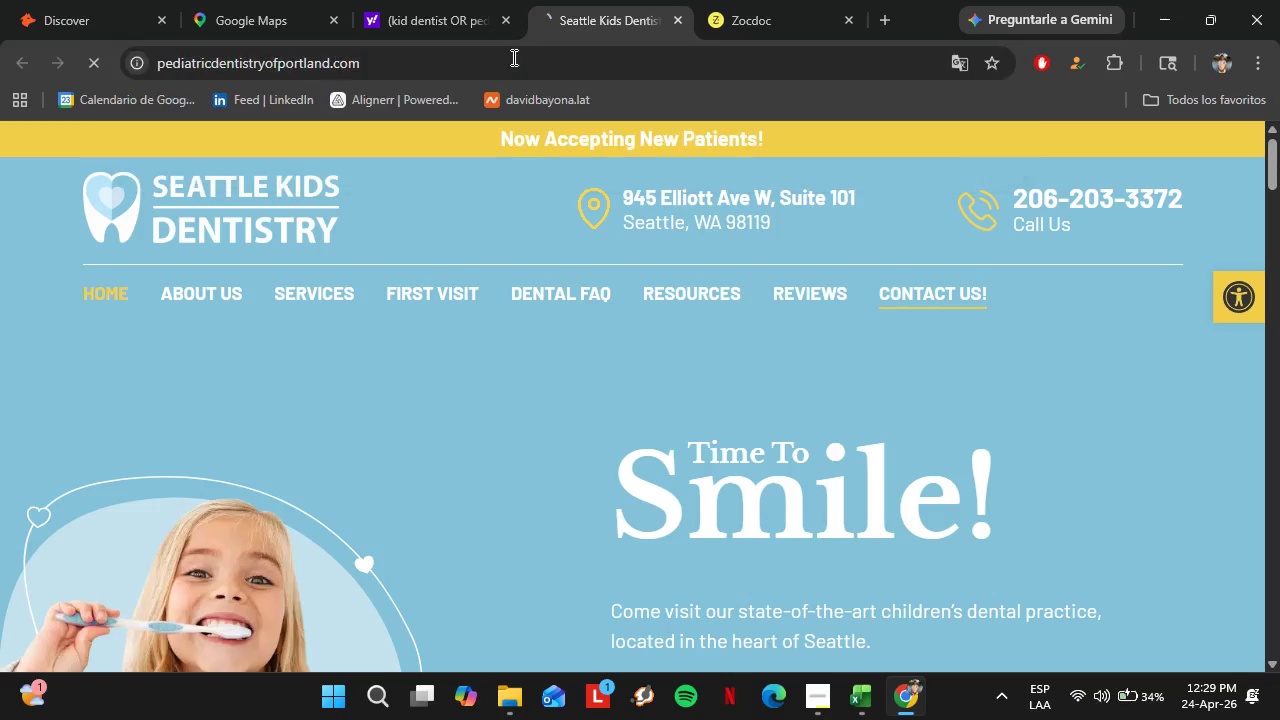 
key(Enter)
 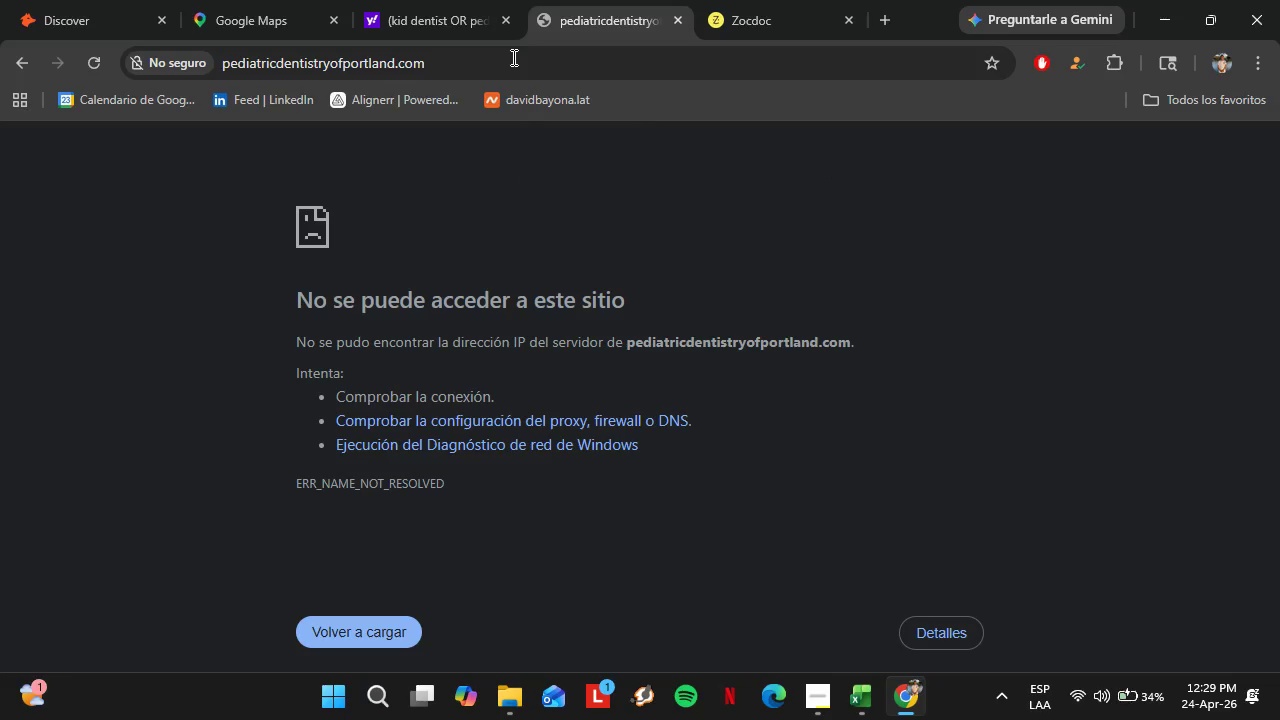 
wait(9.62)
 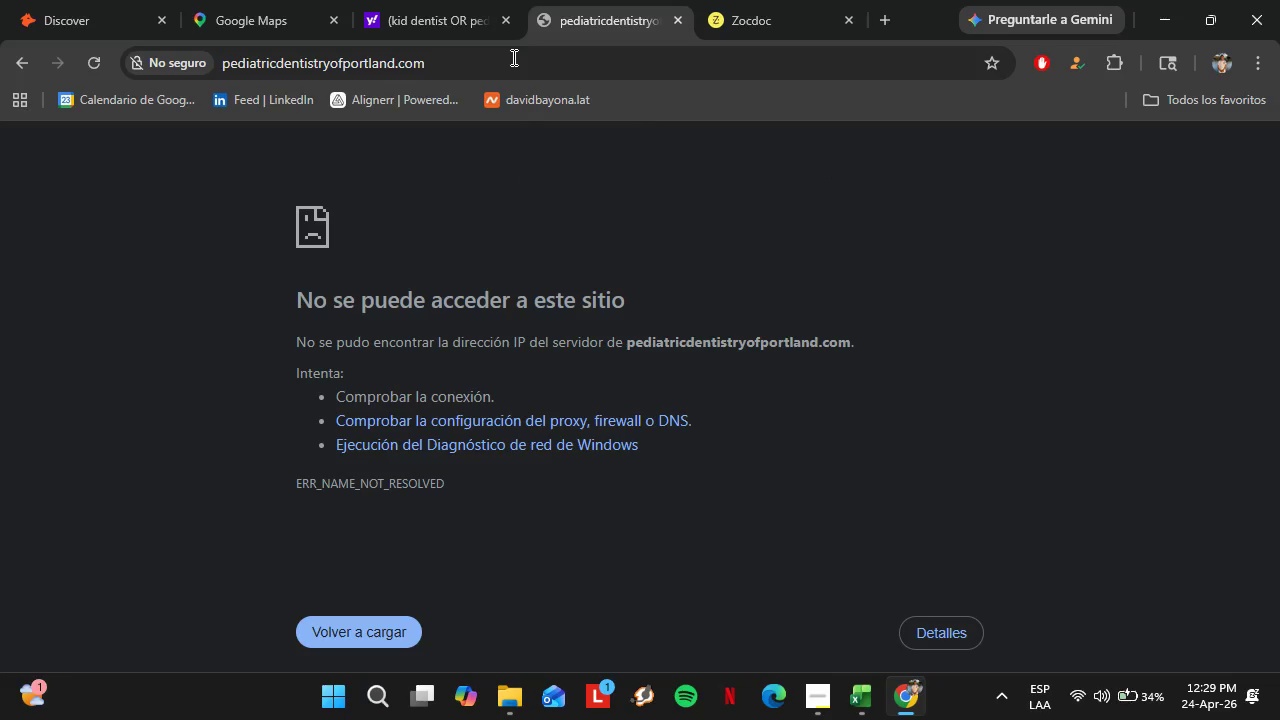 
left_click_drag(start_coordinate=[395, 64], to_coordinate=[464, 79])
 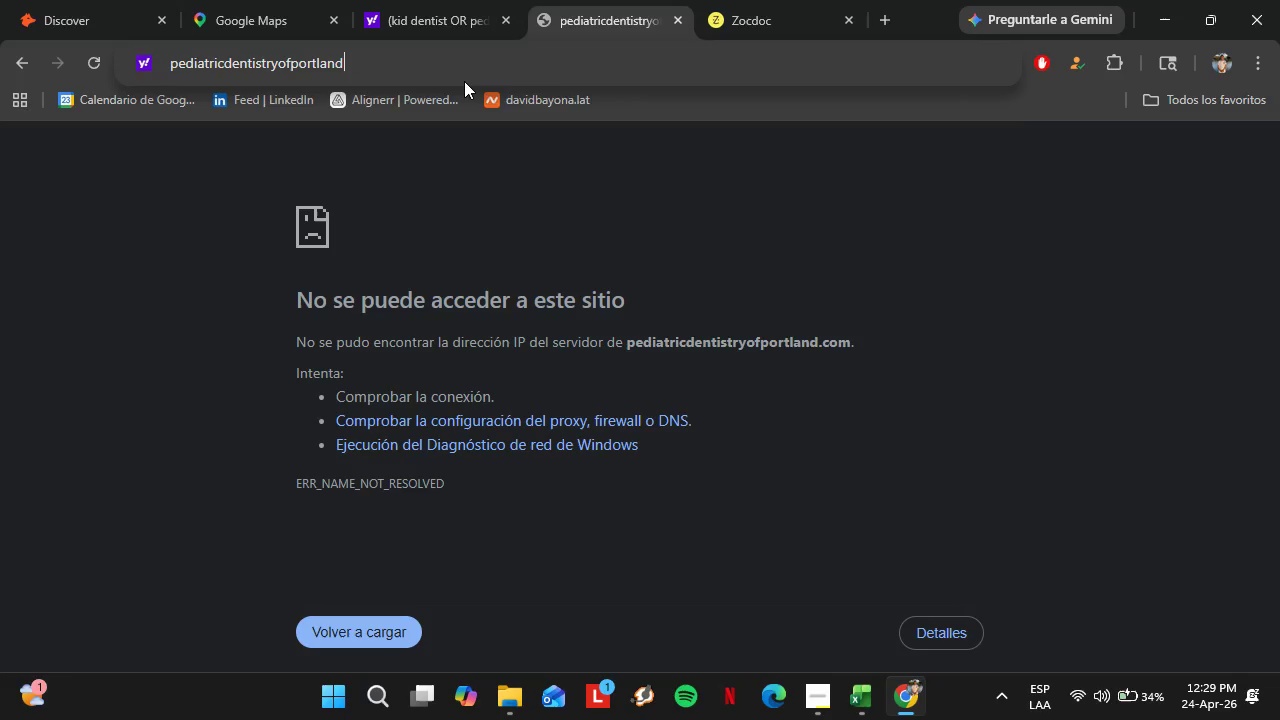 
key(Backspace)
 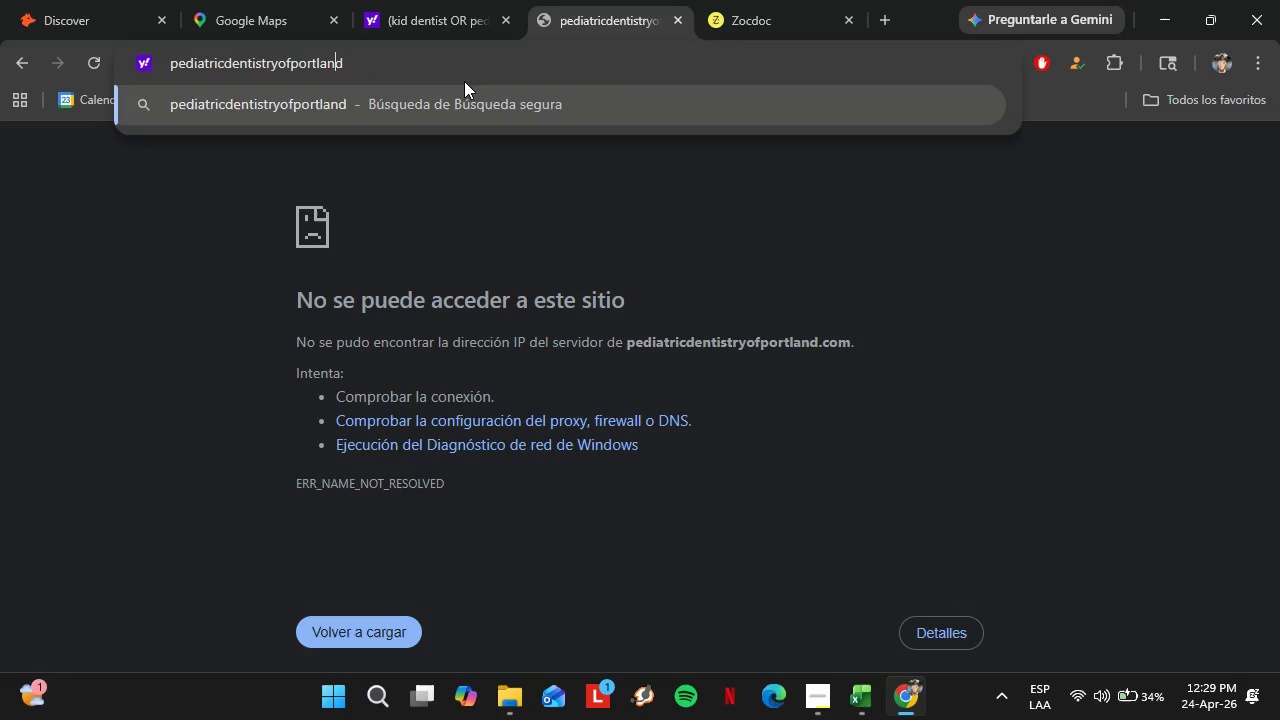 
key(ArrowLeft)
 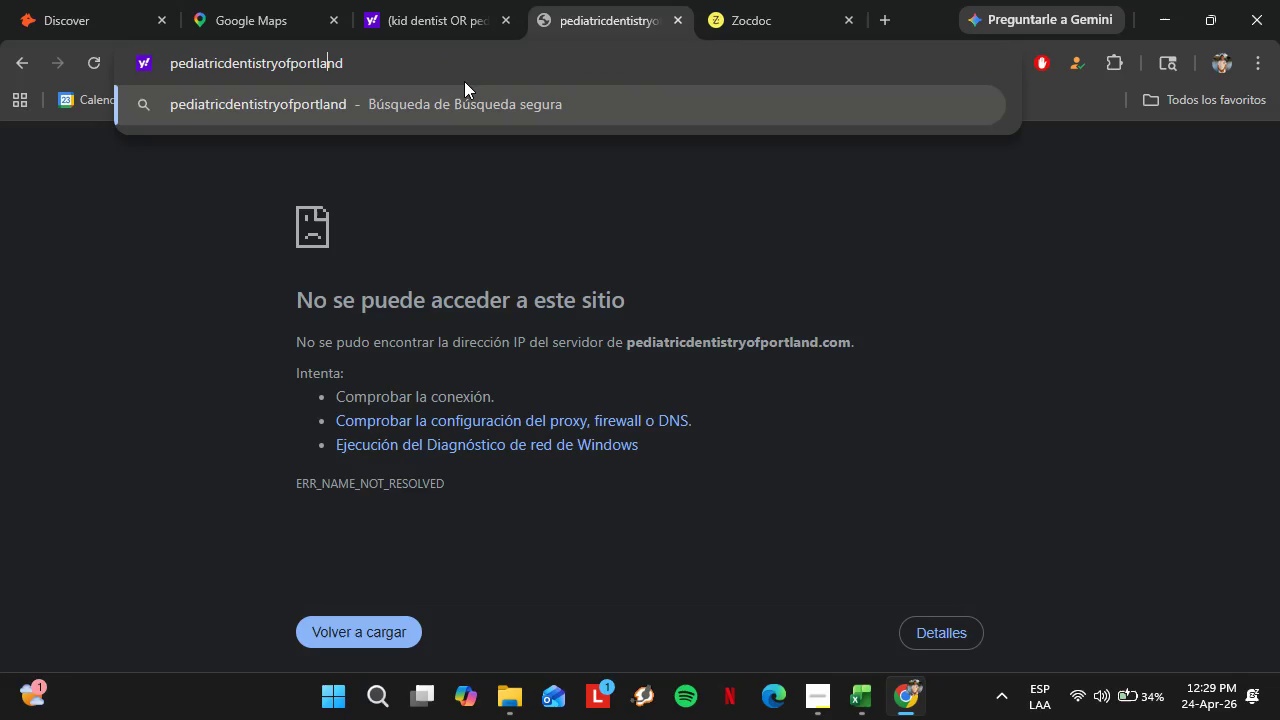 
key(ArrowLeft)
 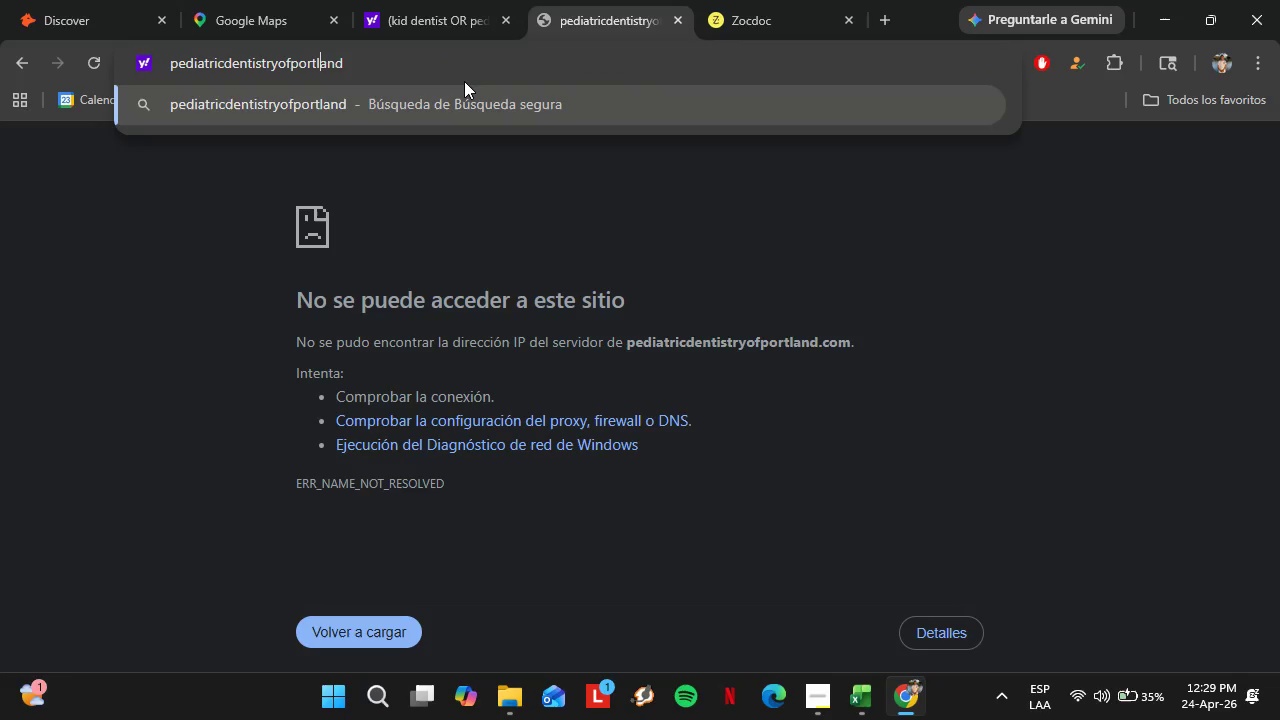 
key(ArrowLeft)
 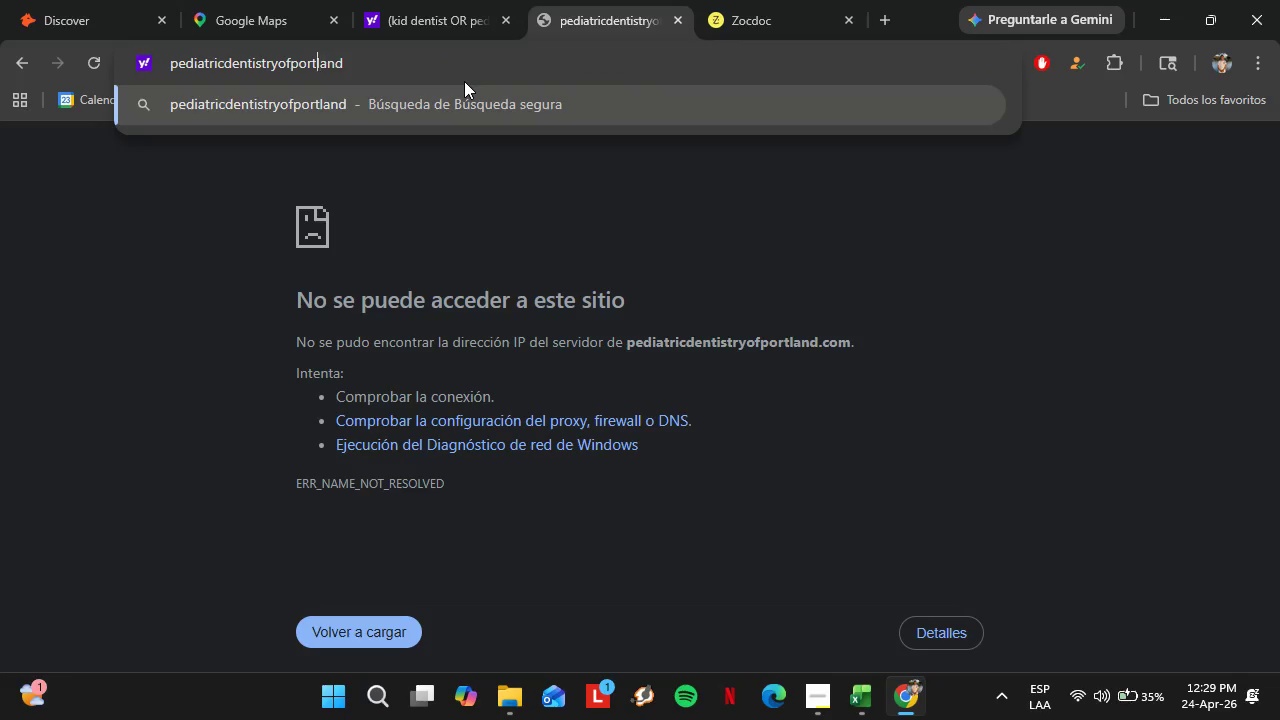 
hold_key(key=ArrowLeft, duration=0.58)
 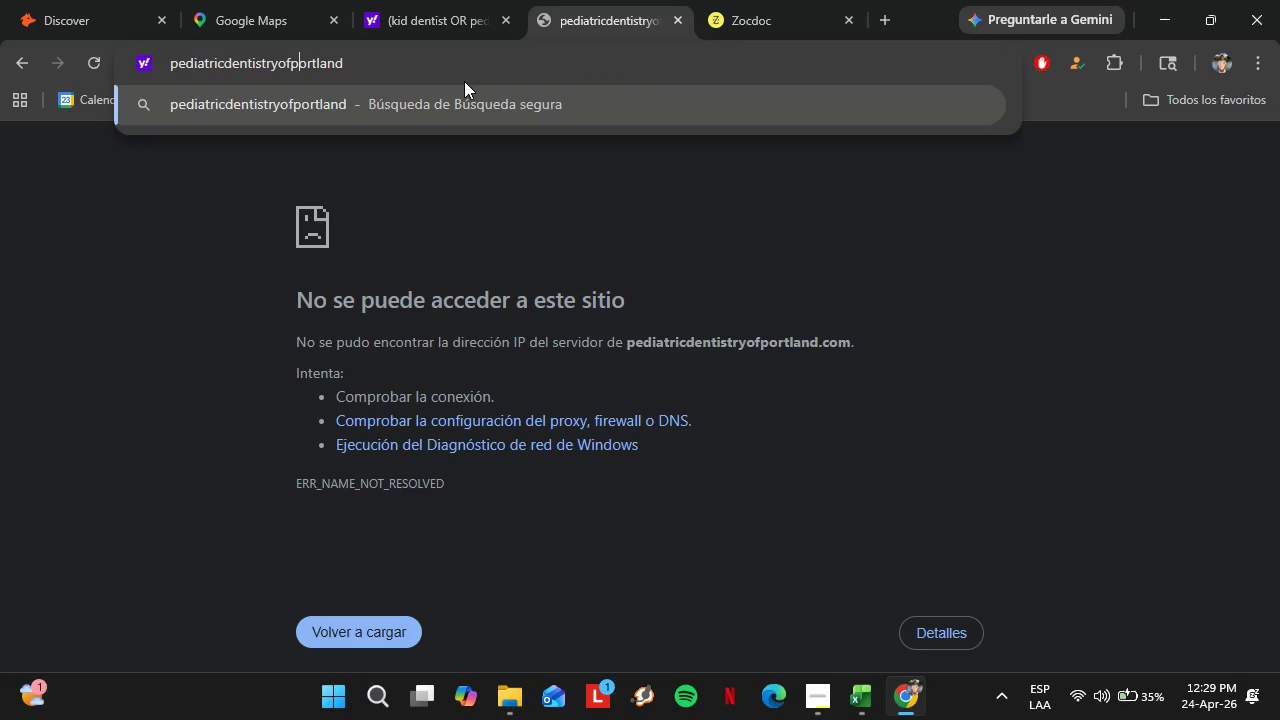 
key(ArrowLeft)
 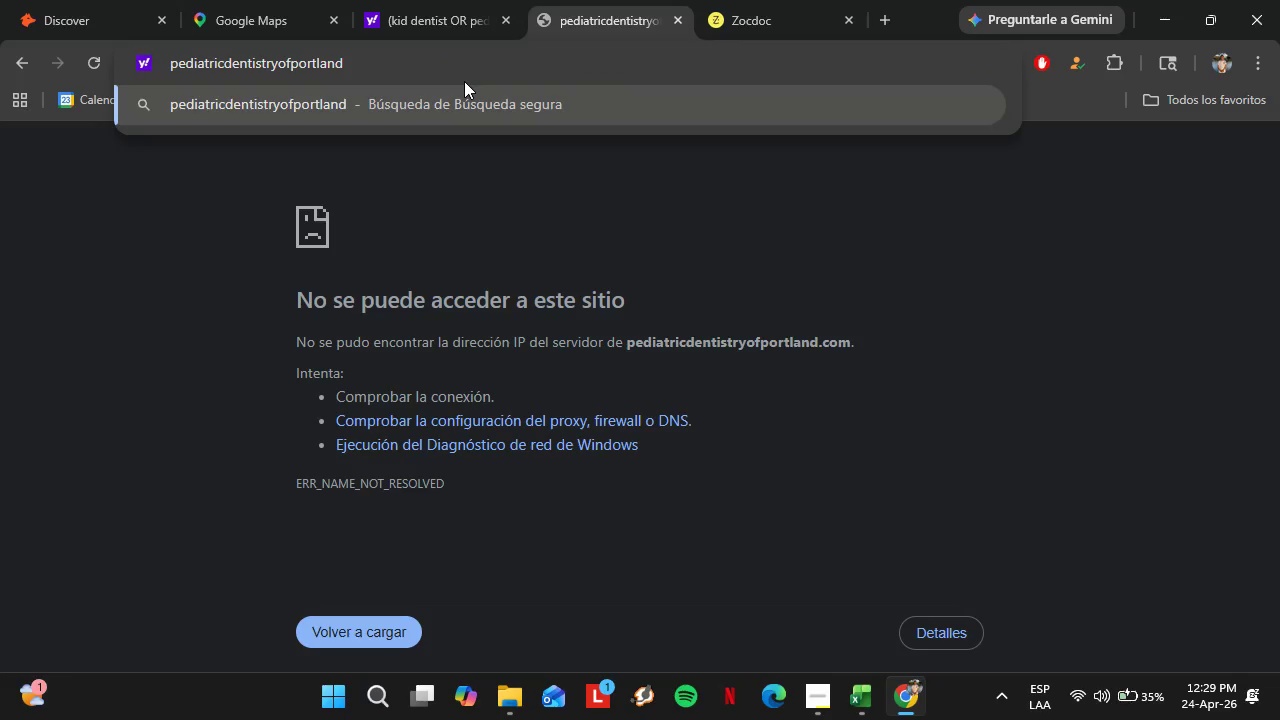 
key(Space)
 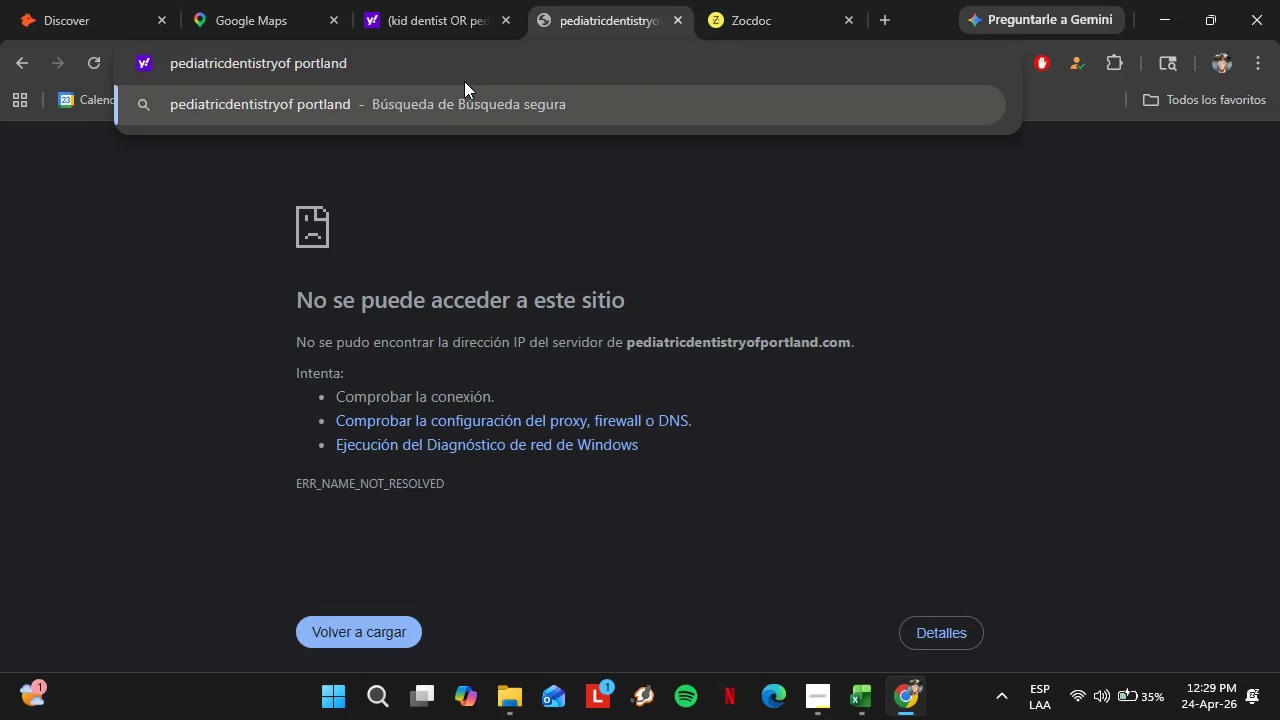 
key(ArrowLeft)
 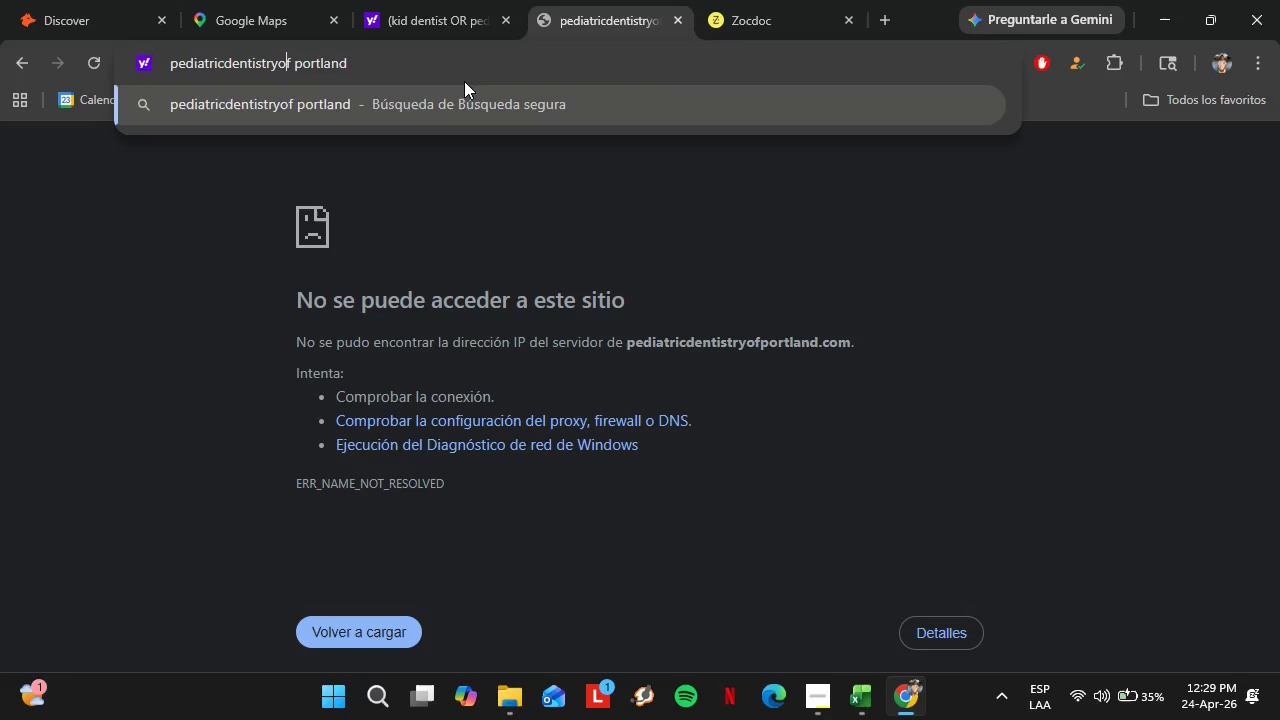 
key(ArrowLeft)
 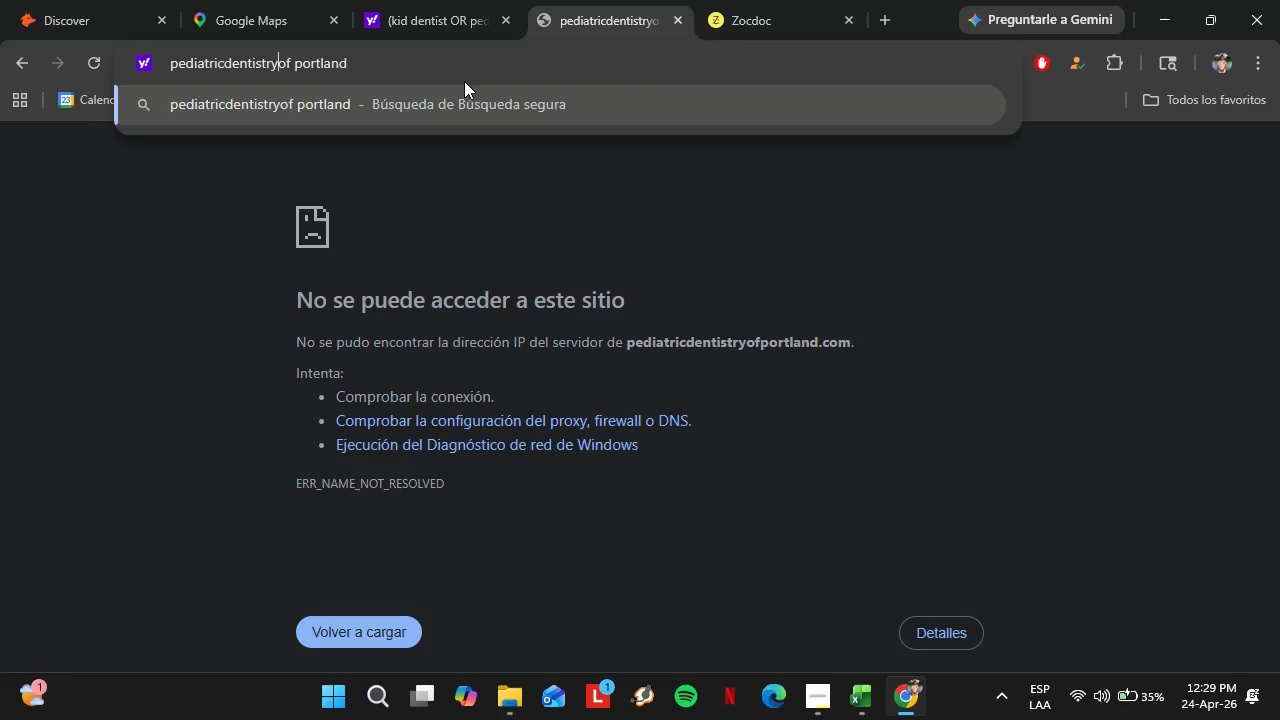 
key(ArrowLeft)
 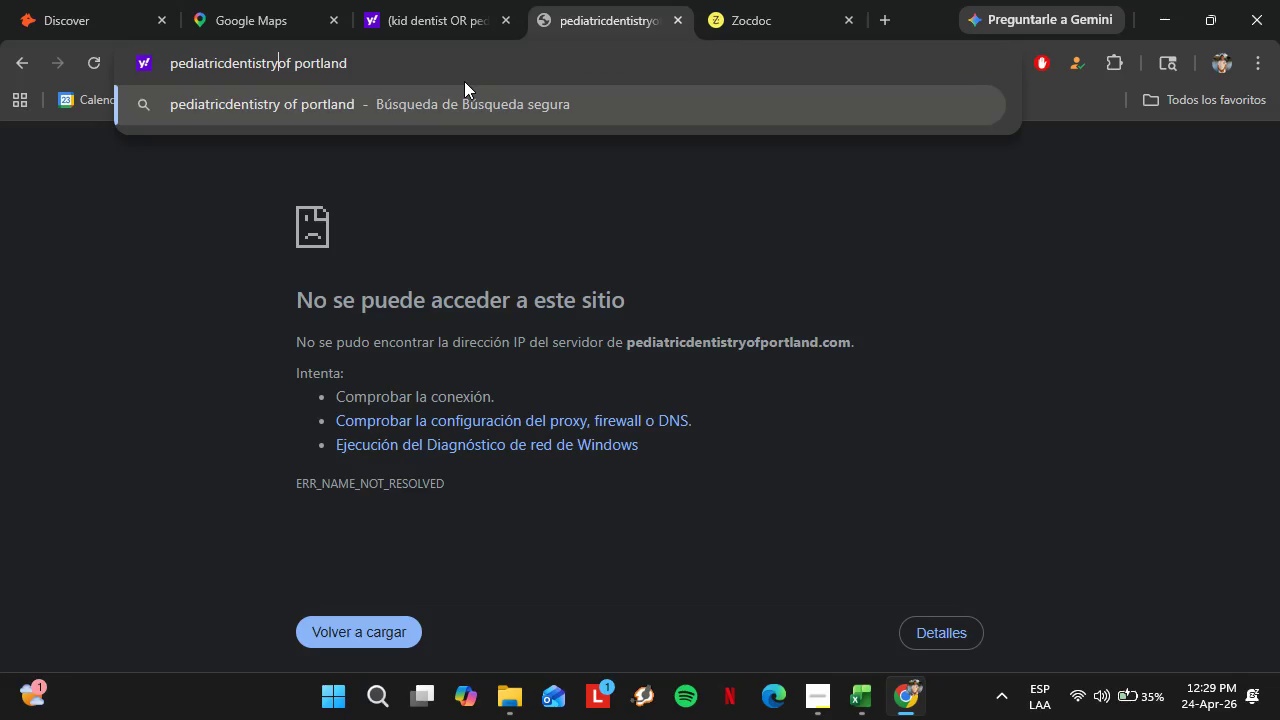 
key(Space)
 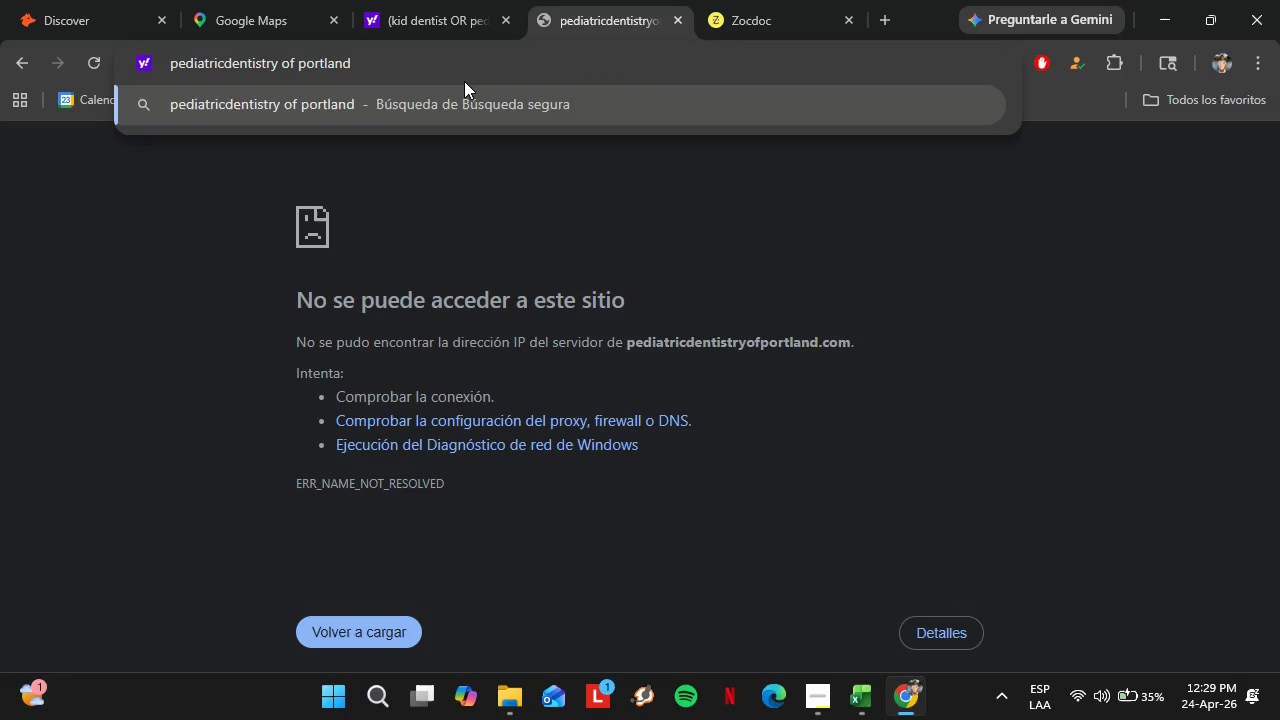 
key(ArrowLeft)
 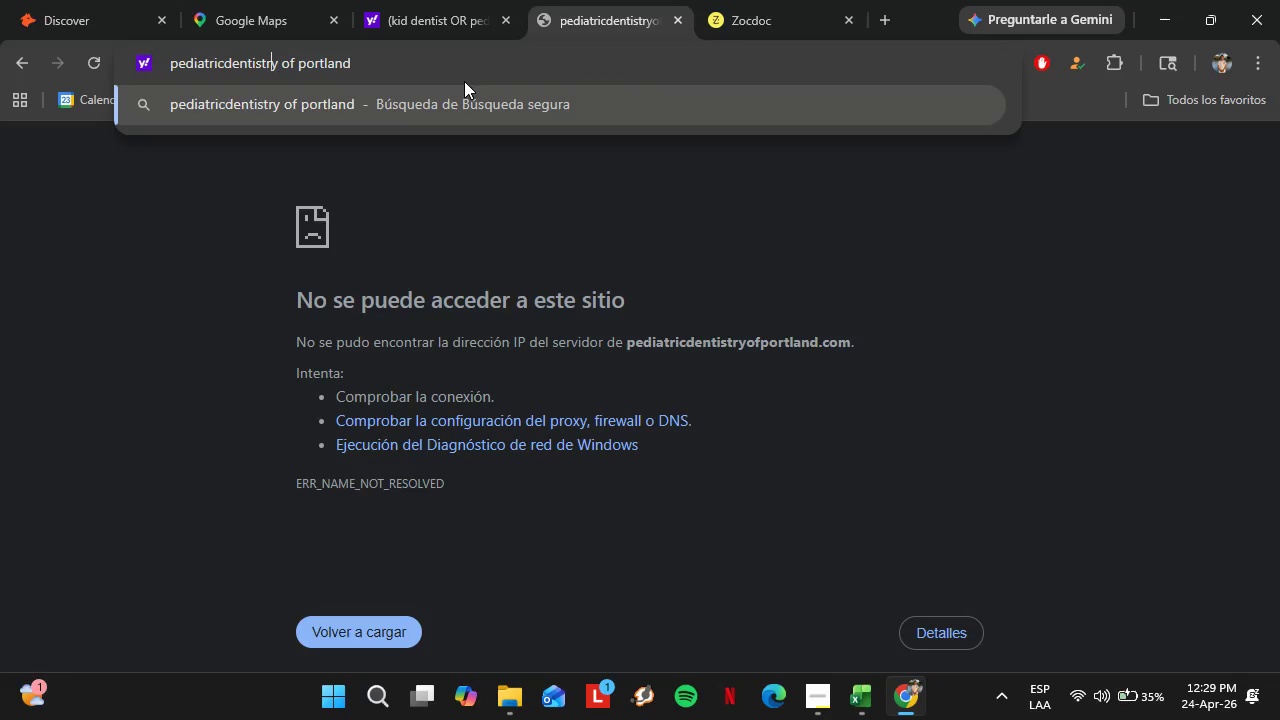 
key(ArrowLeft)
 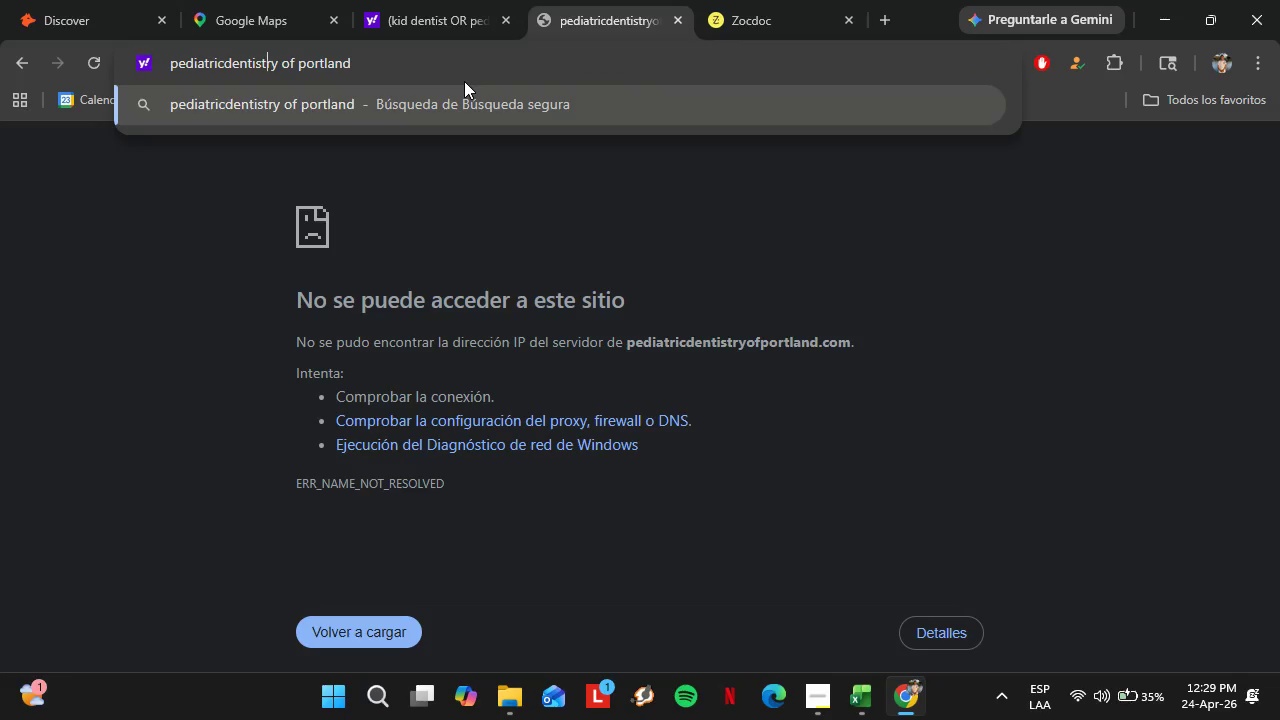 
key(ArrowLeft)
 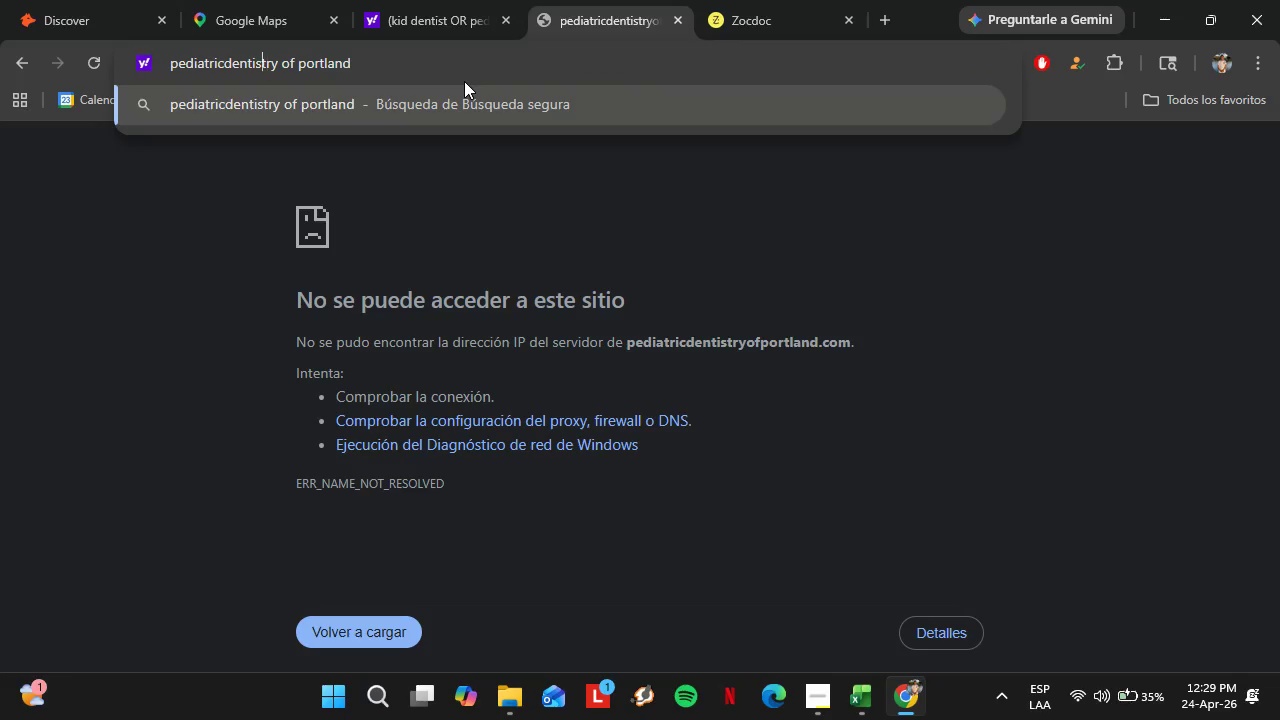 
key(ArrowLeft)
 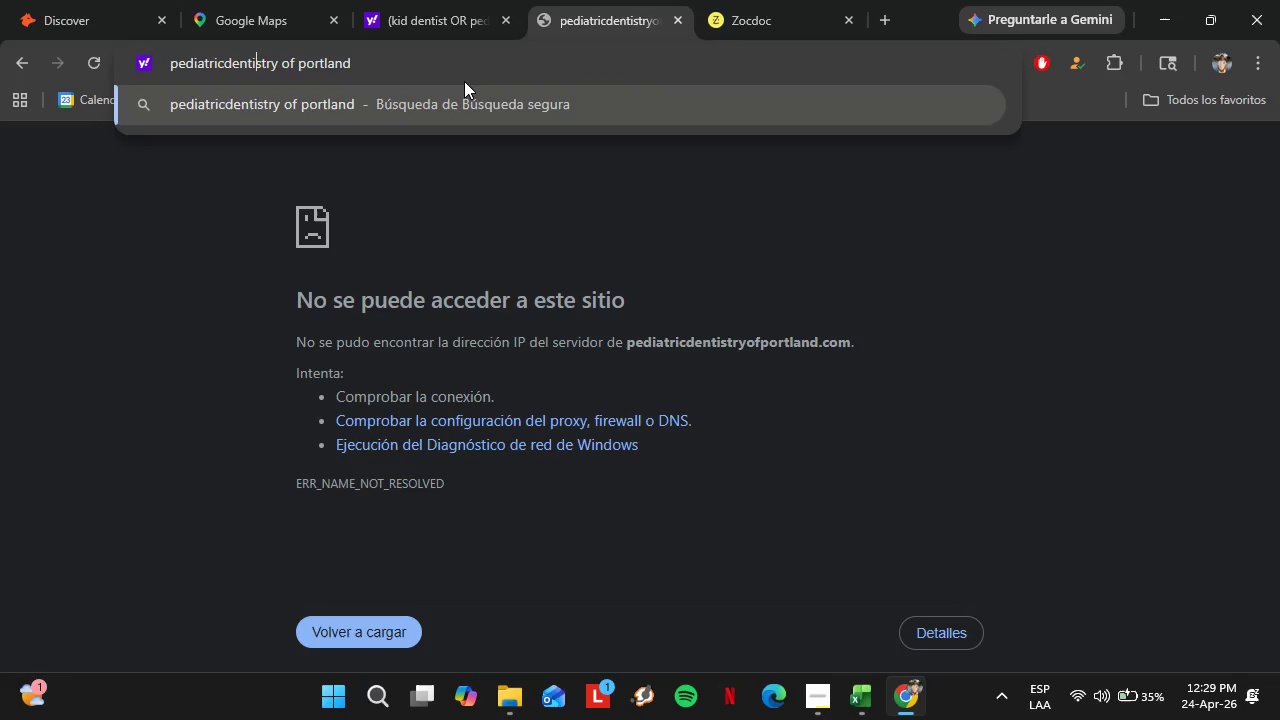 
key(ArrowLeft)
 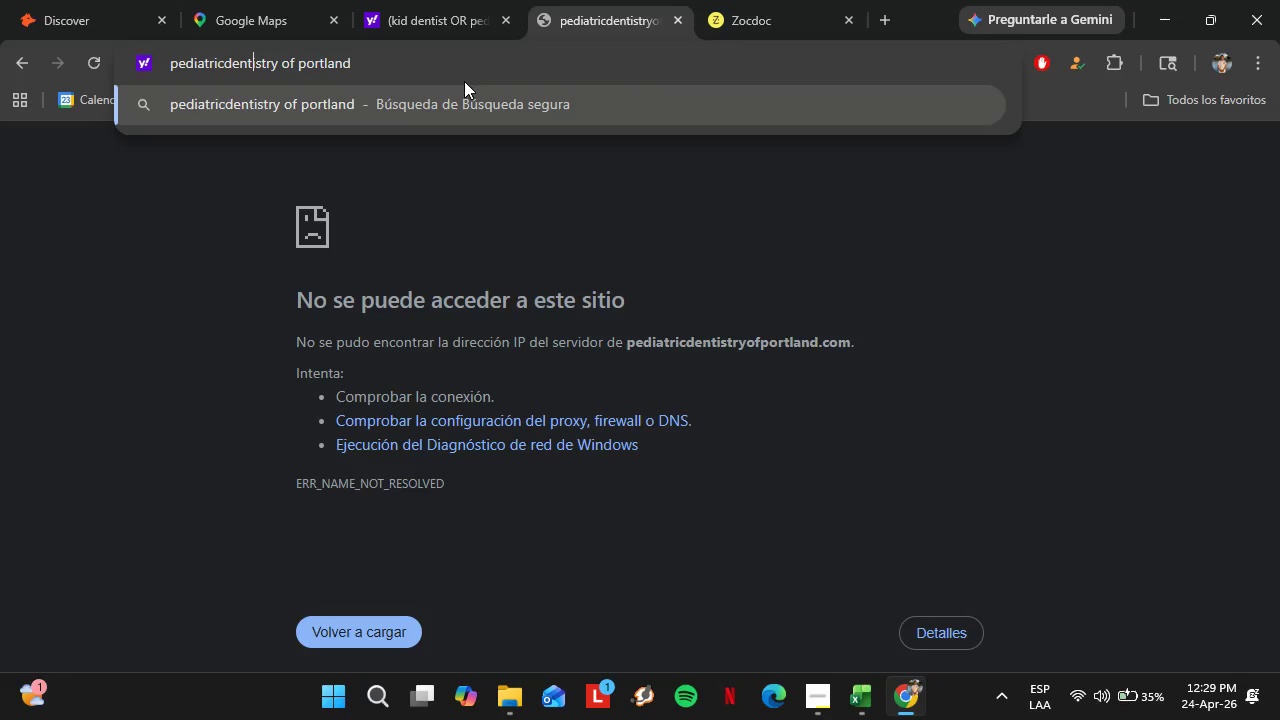 
key(ArrowLeft)
 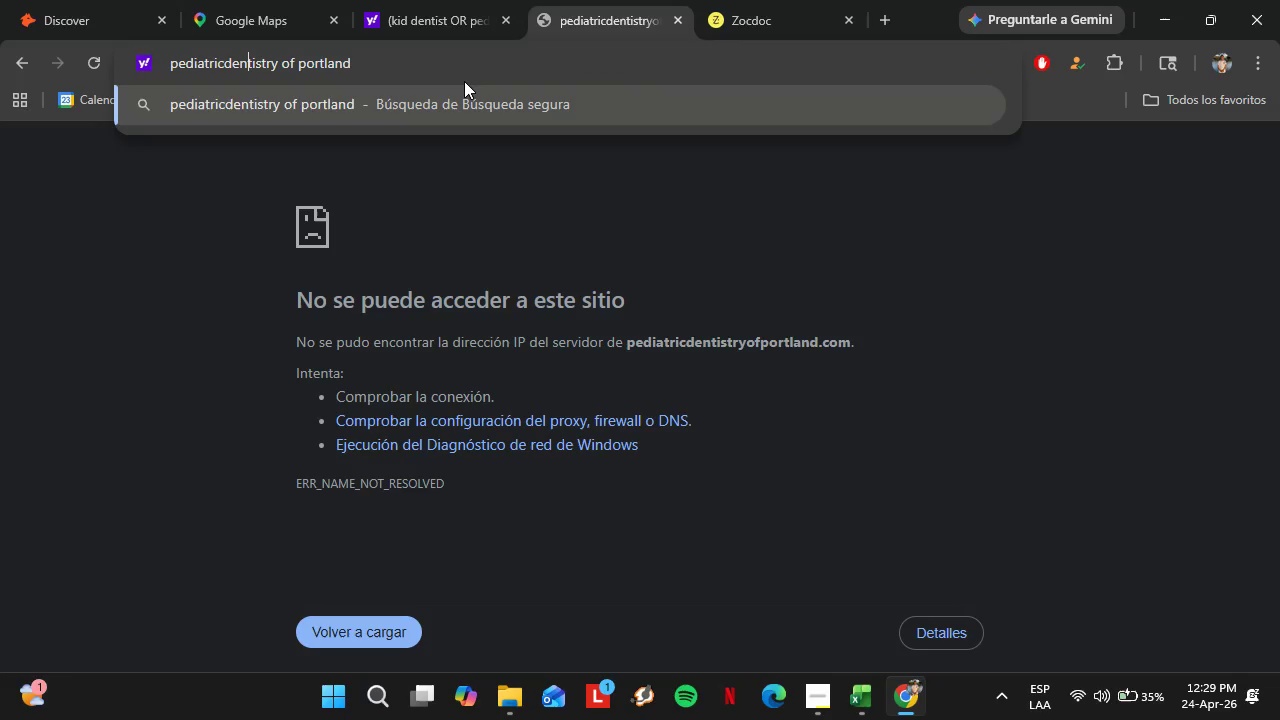 
key(ArrowLeft)
 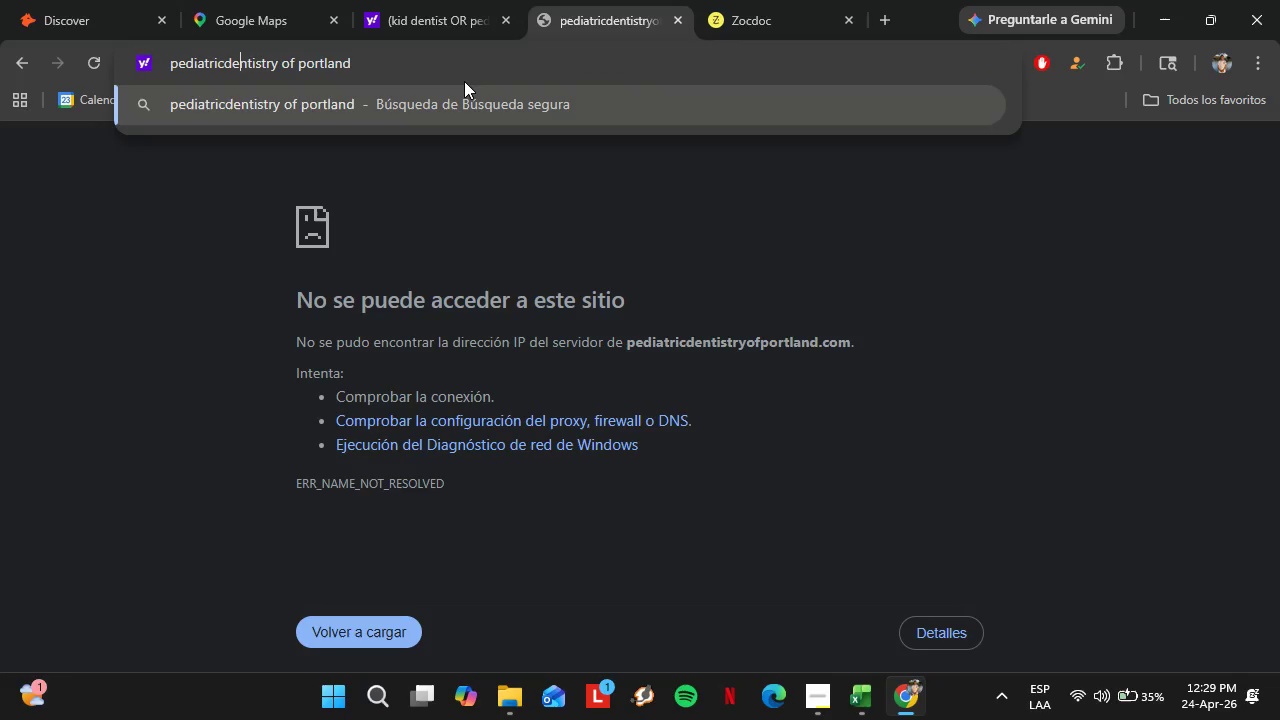 
key(ArrowLeft)
 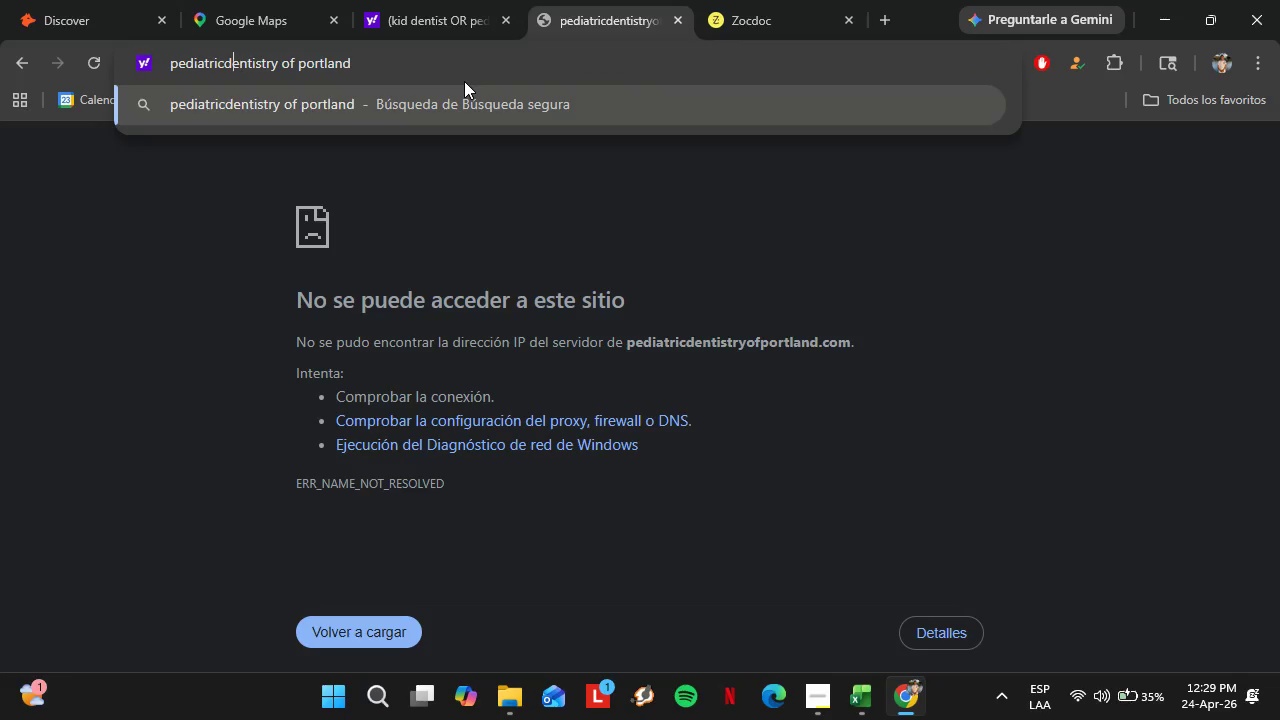 
key(ArrowLeft)
 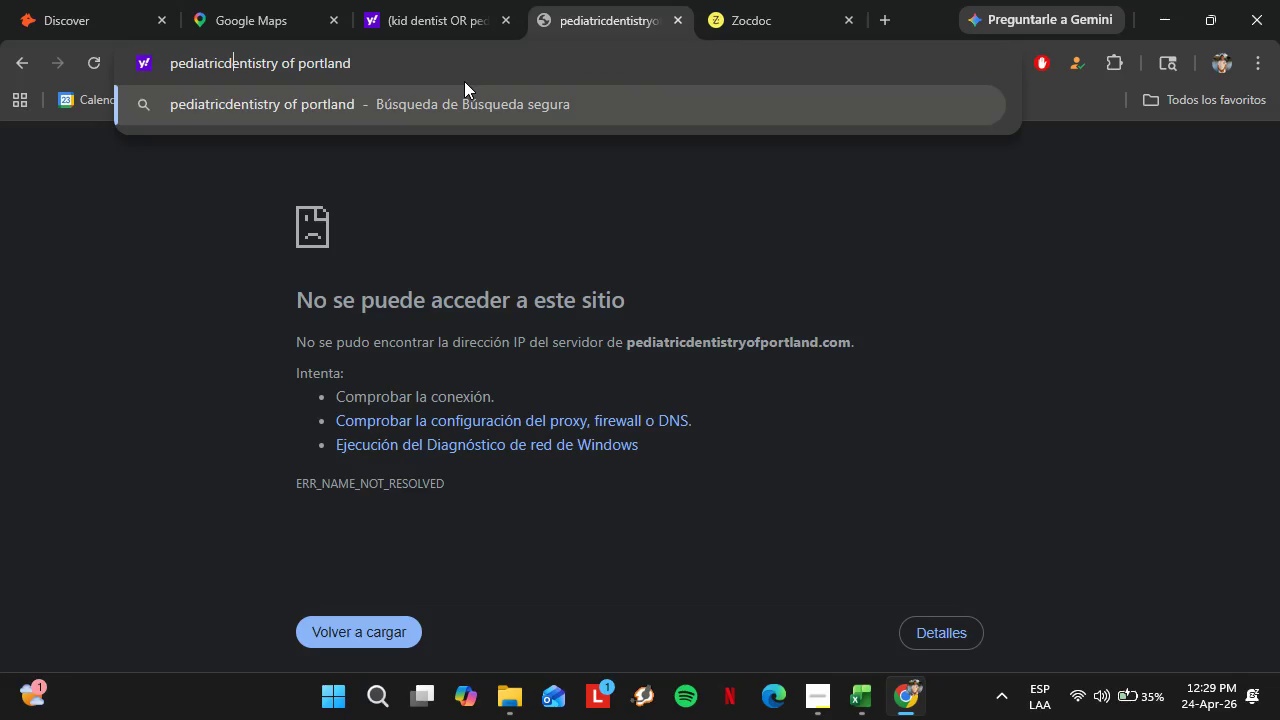 
key(ArrowLeft)
 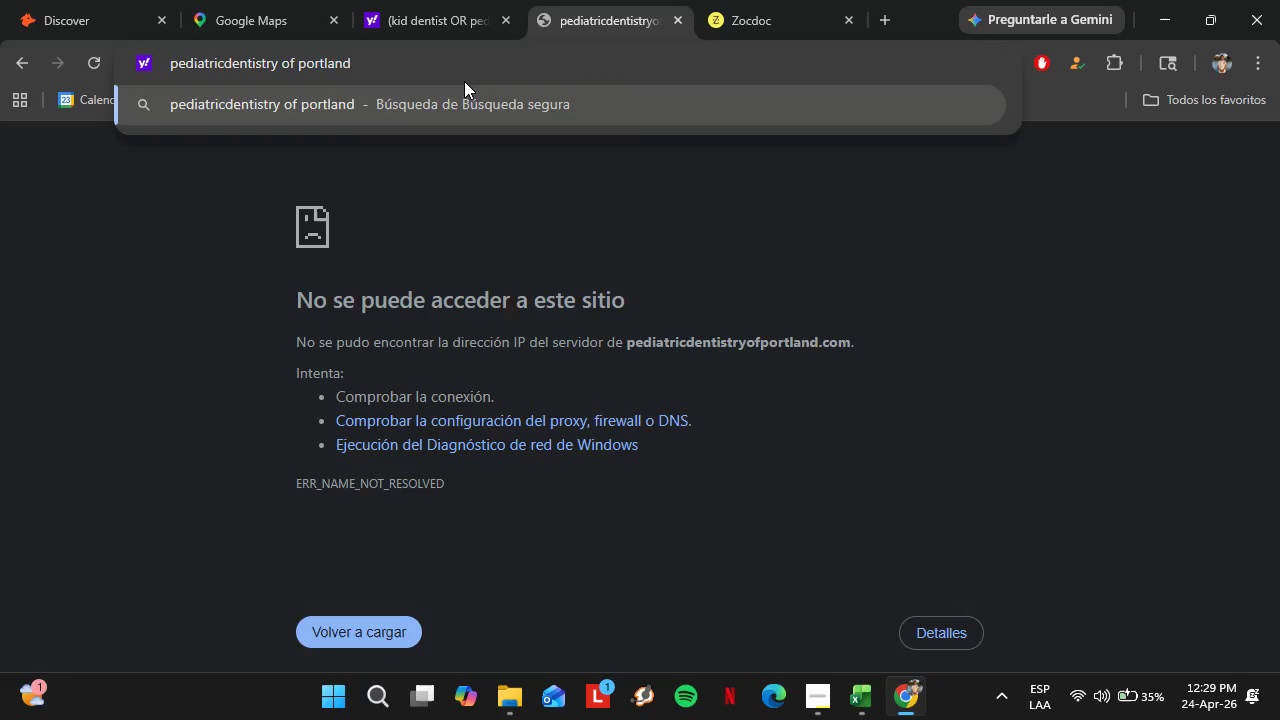 
key(Space)
 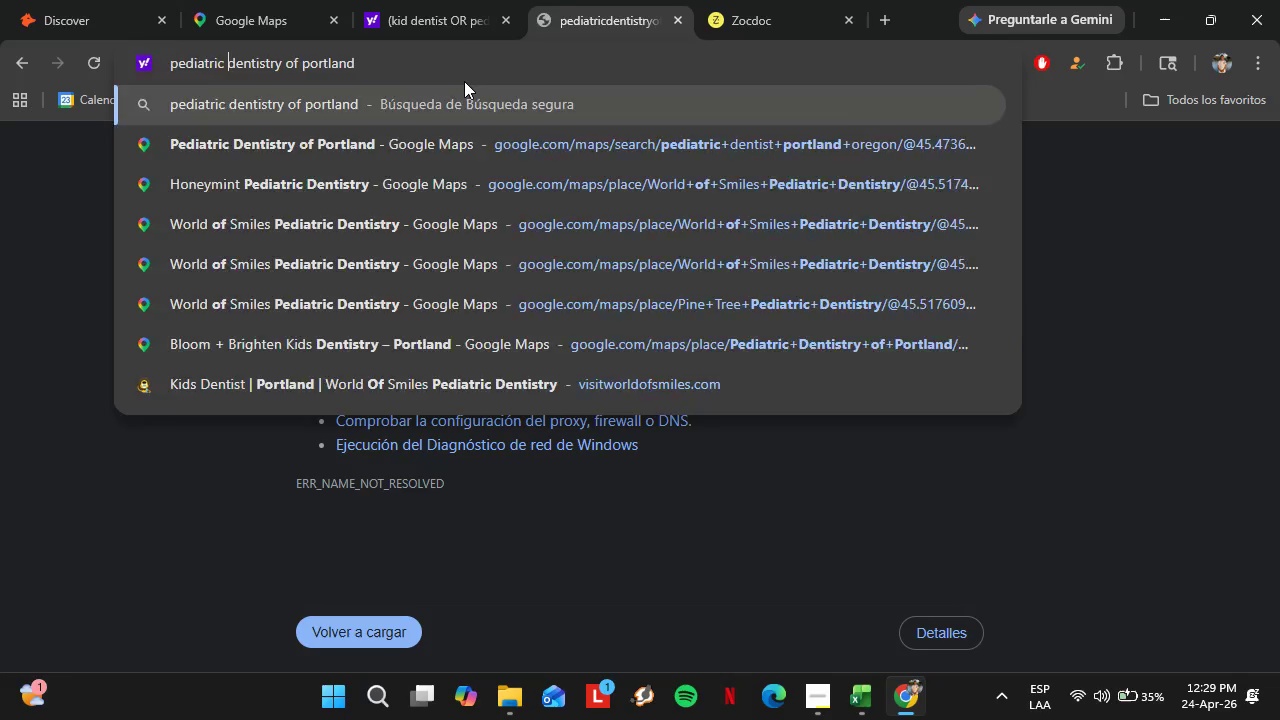 
key(Enter)
 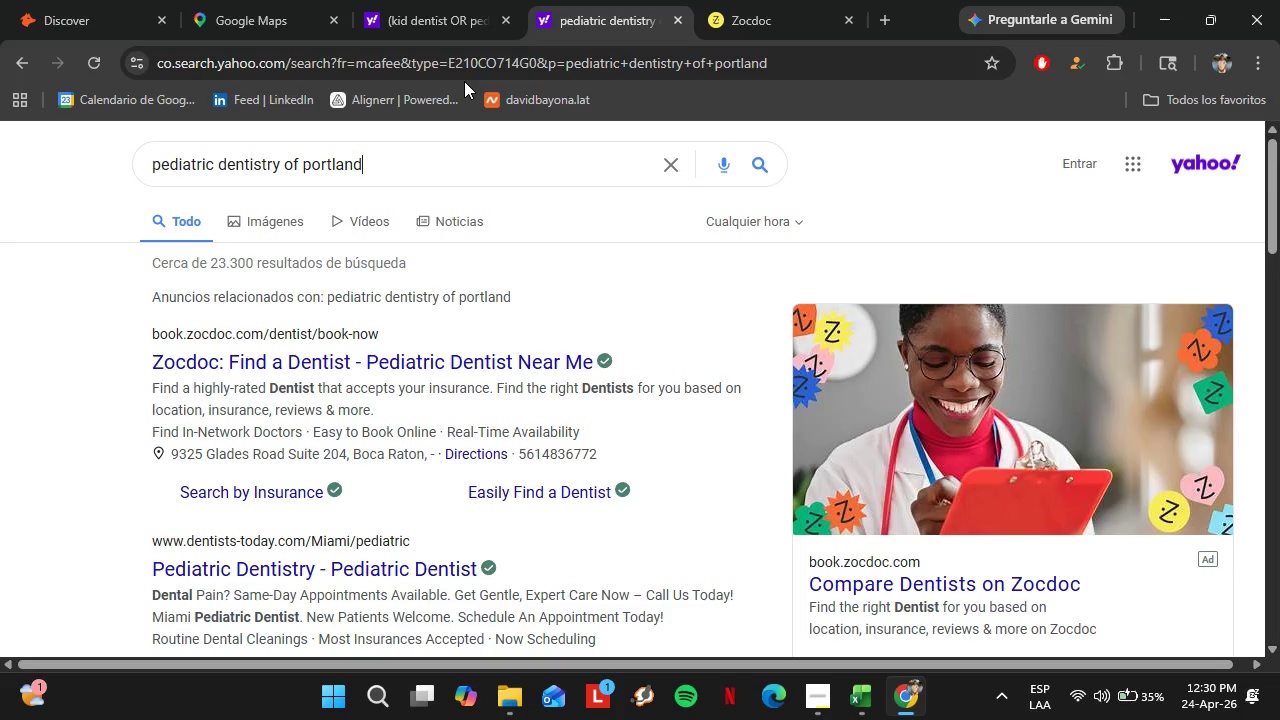 
wait(21.76)
 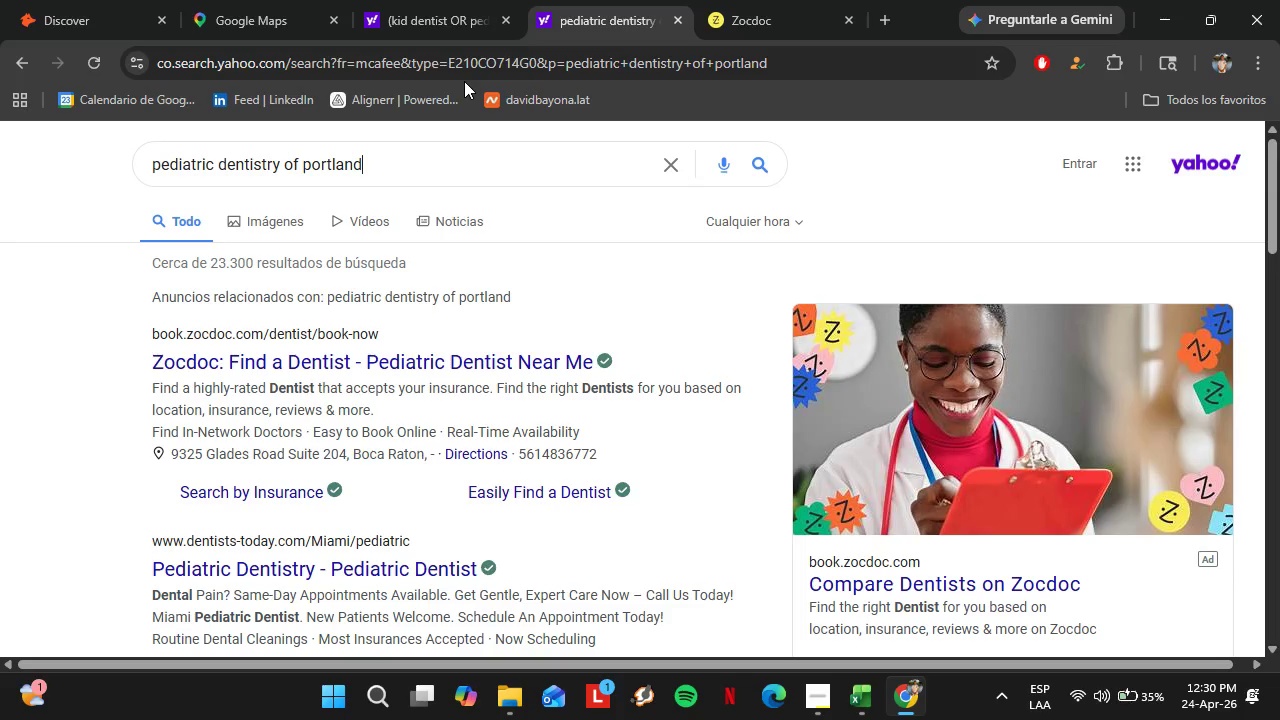 
scroll: coordinate [546, 349], scroll_direction: down, amount: 6.0
 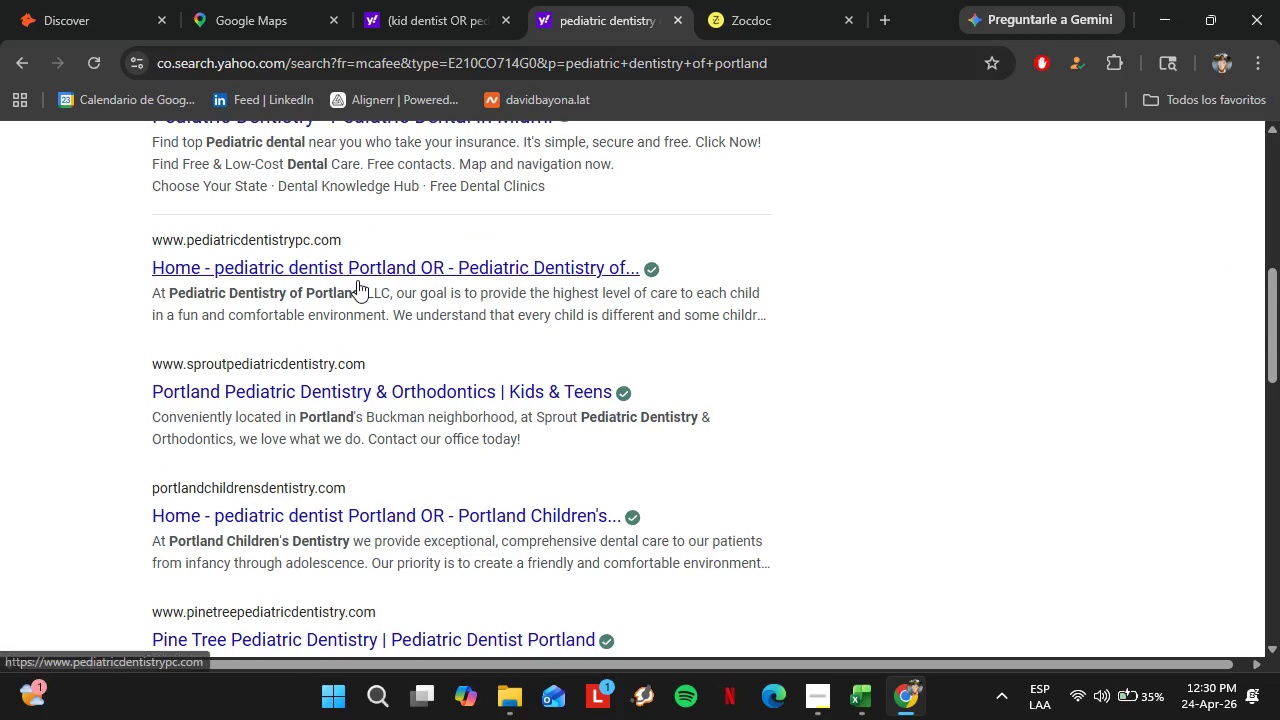 
mouse_move([329, 260])
 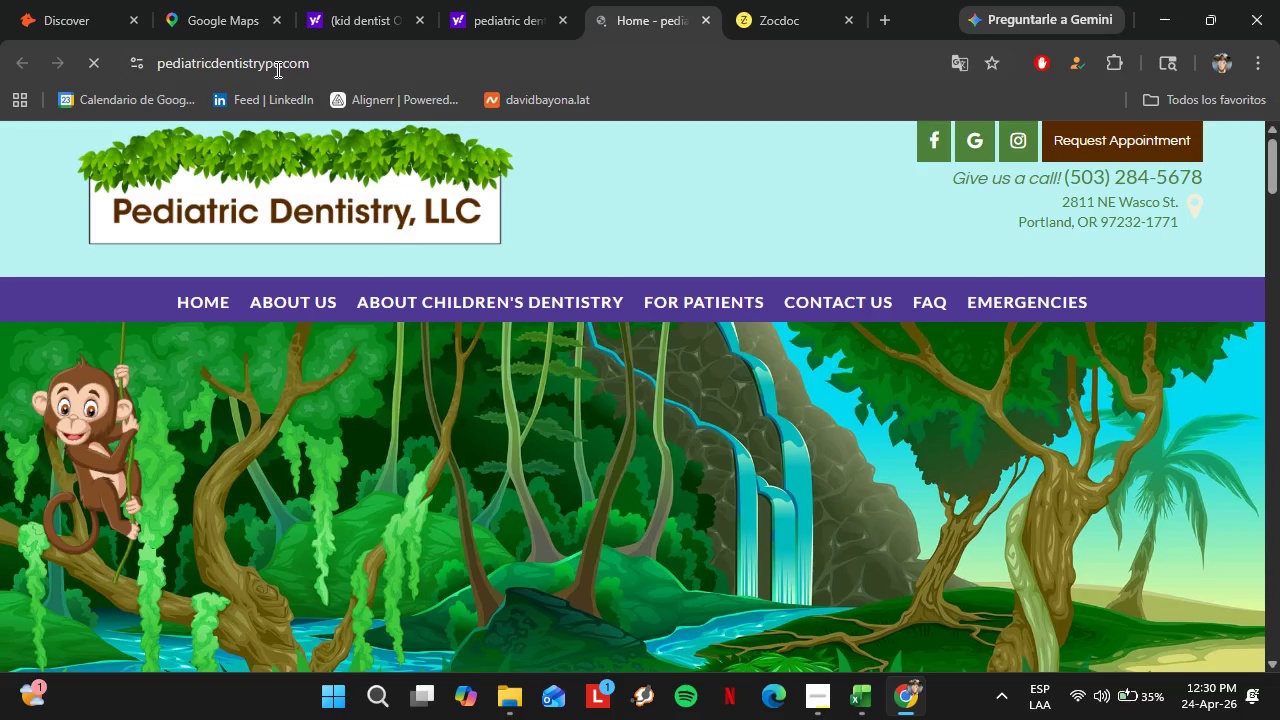 
left_click([276, 67])
 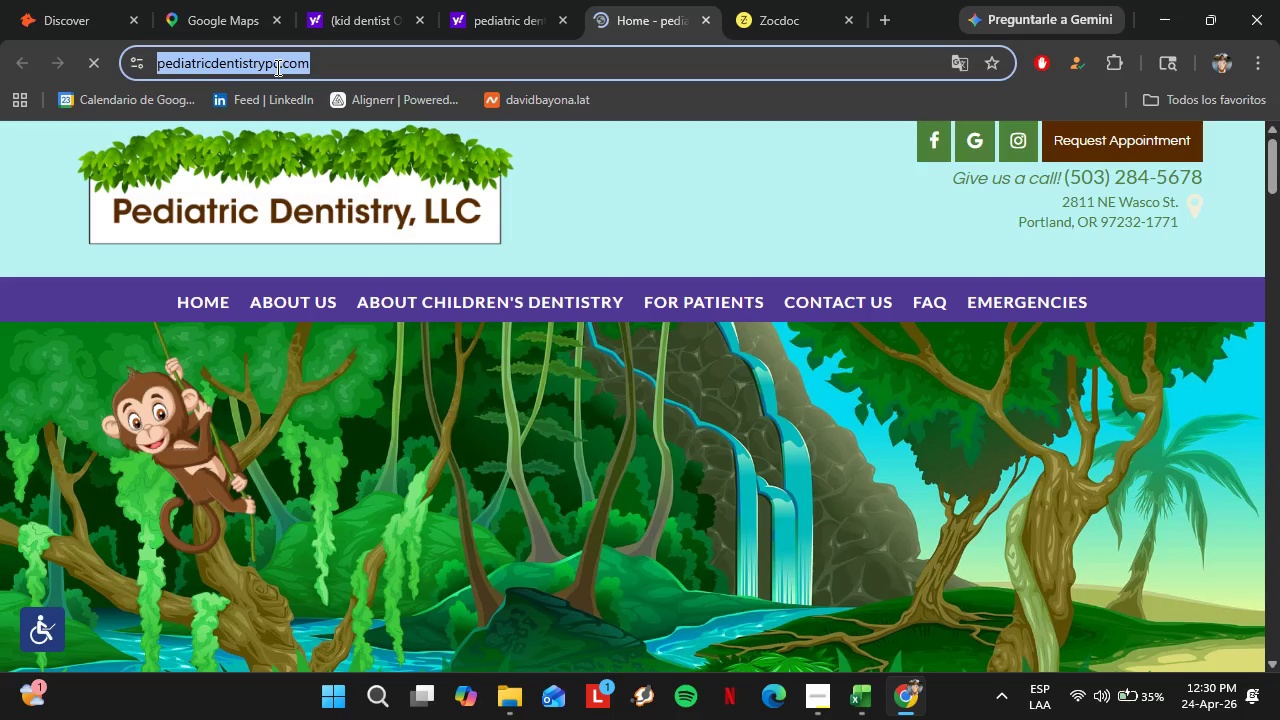 
key(Control+C)
 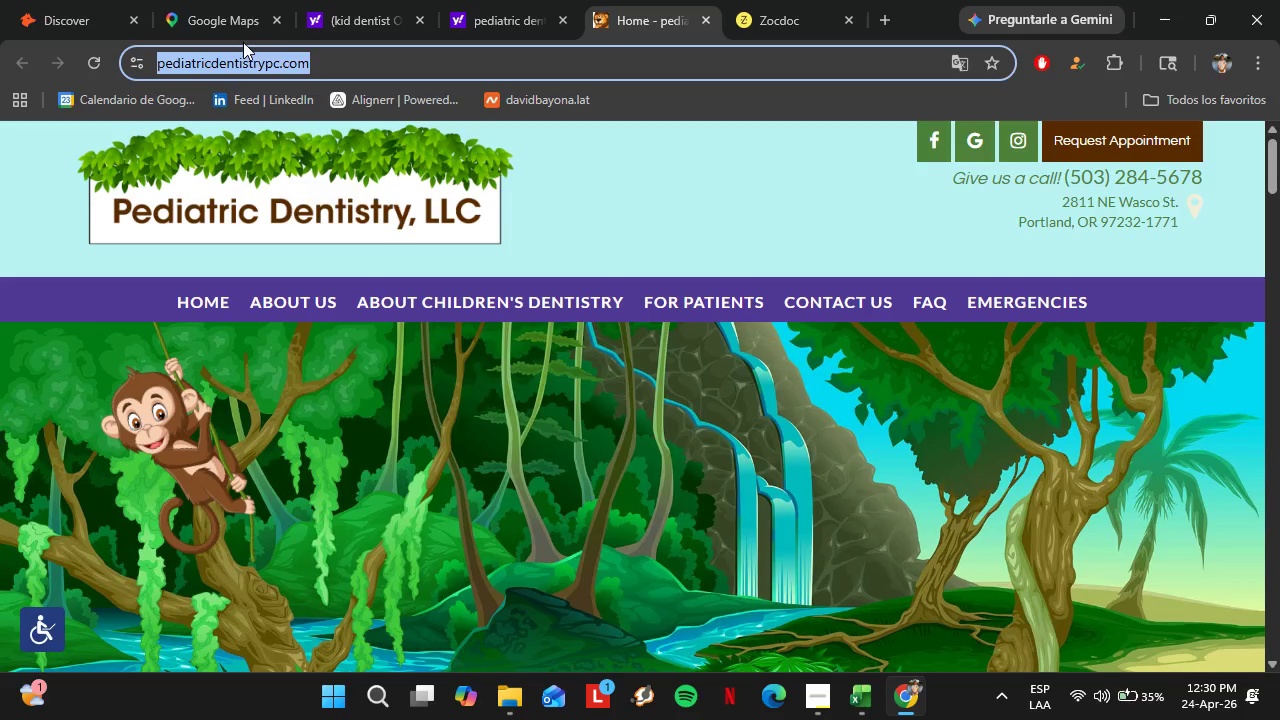 
left_click([77, 0])
 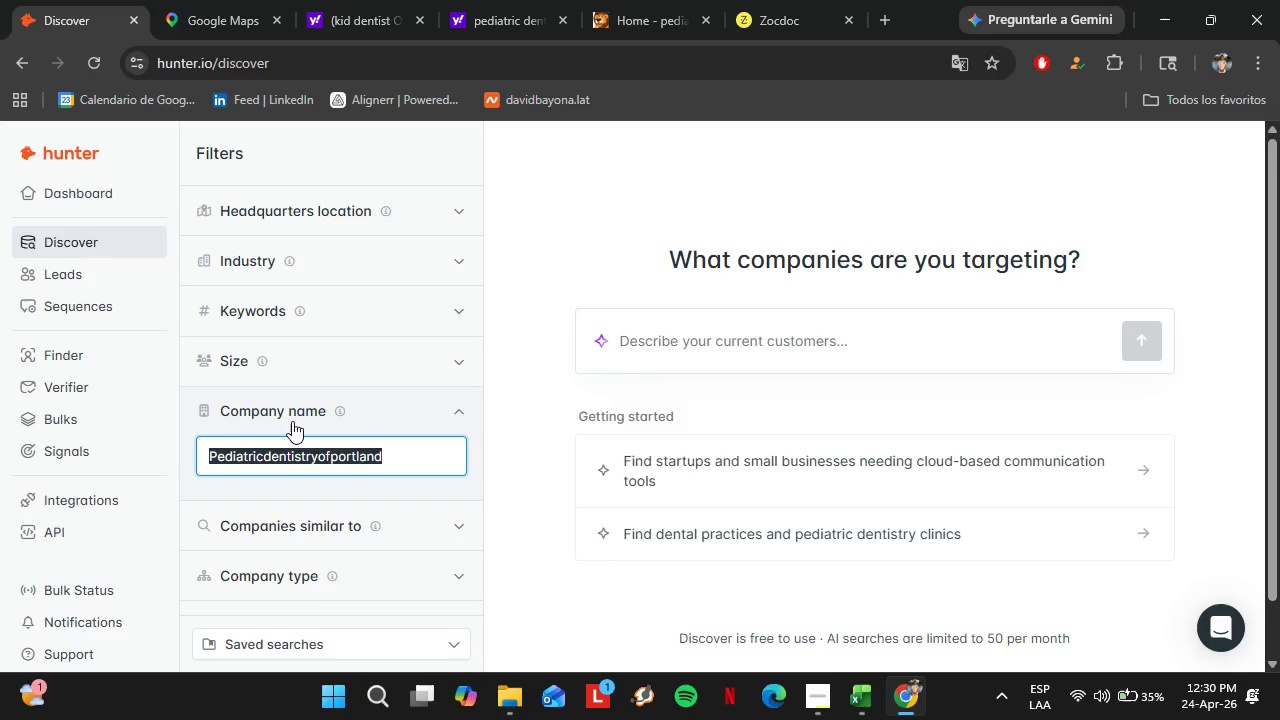 
key(Control+ControlLeft)
 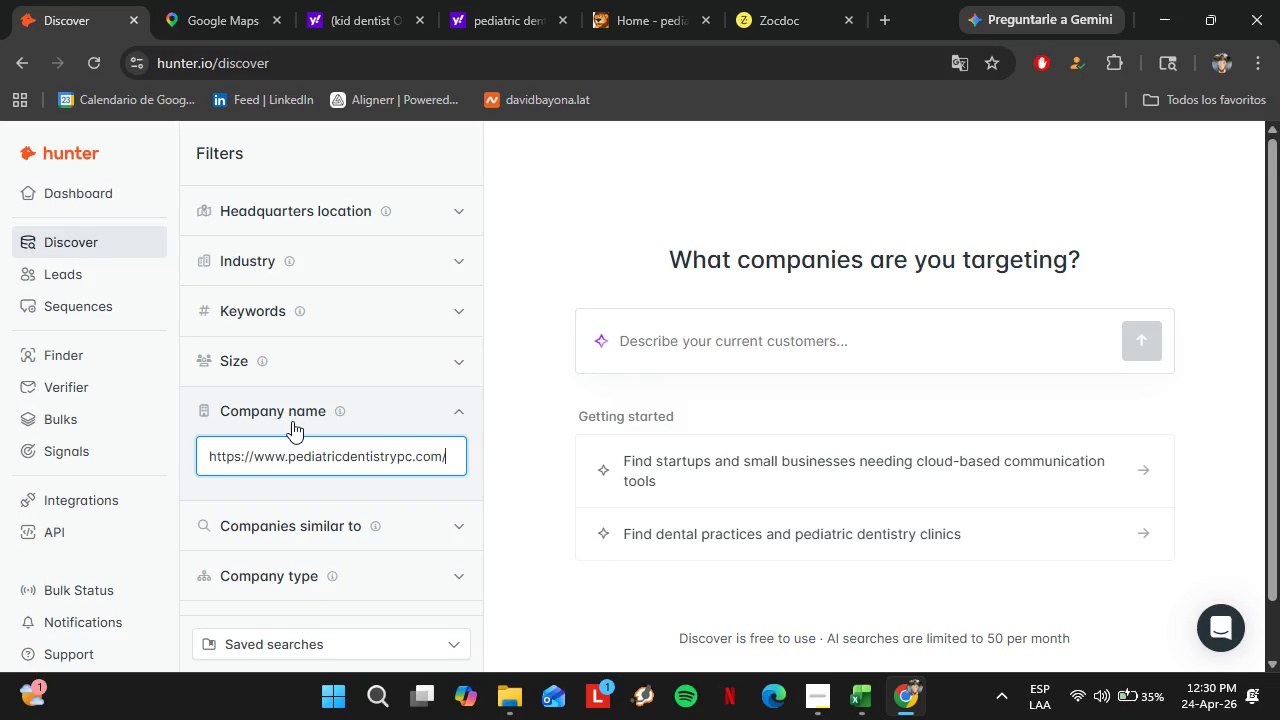 
key(Control+V)
 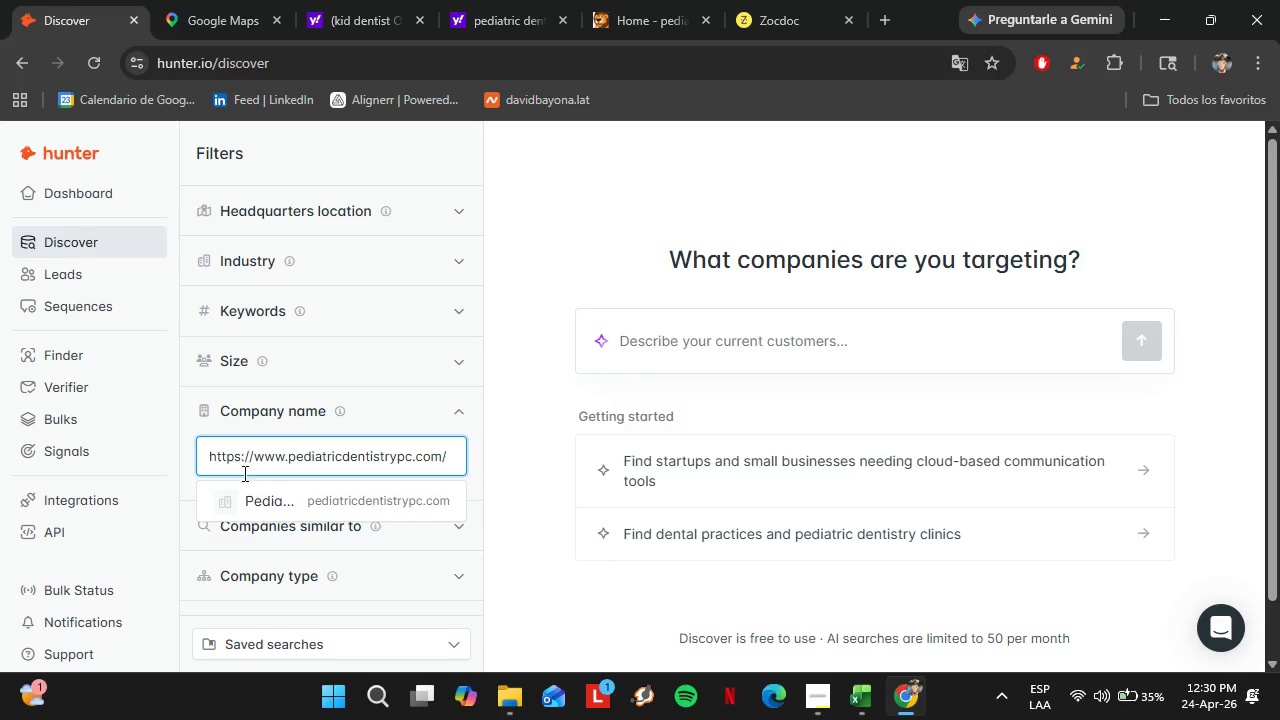 
left_click([262, 483])
 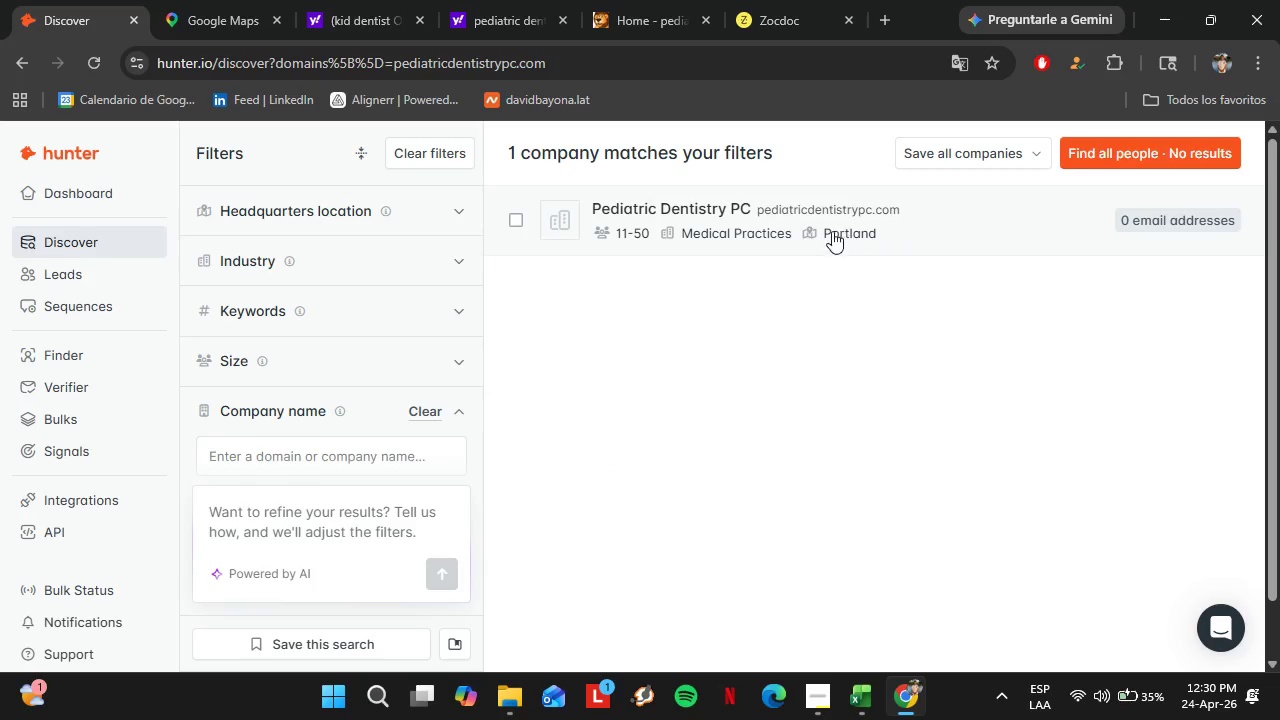 
left_click([520, 0])
 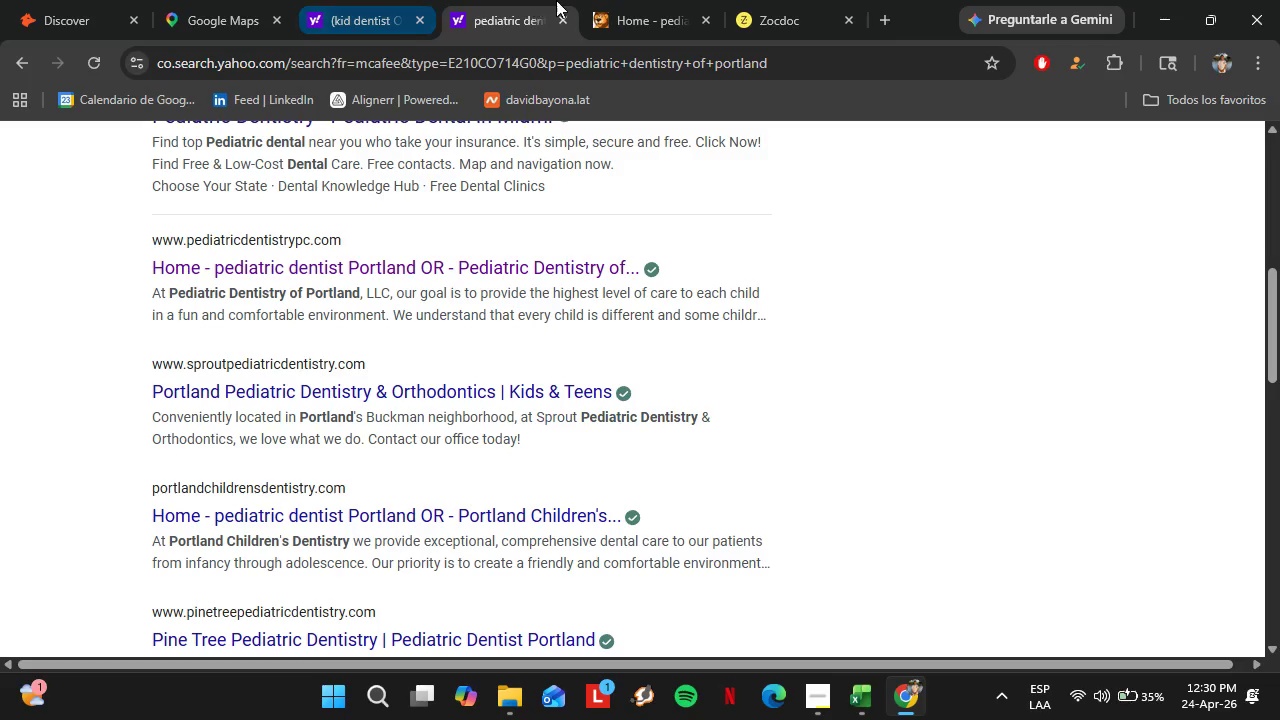 
left_click([592, 0])
 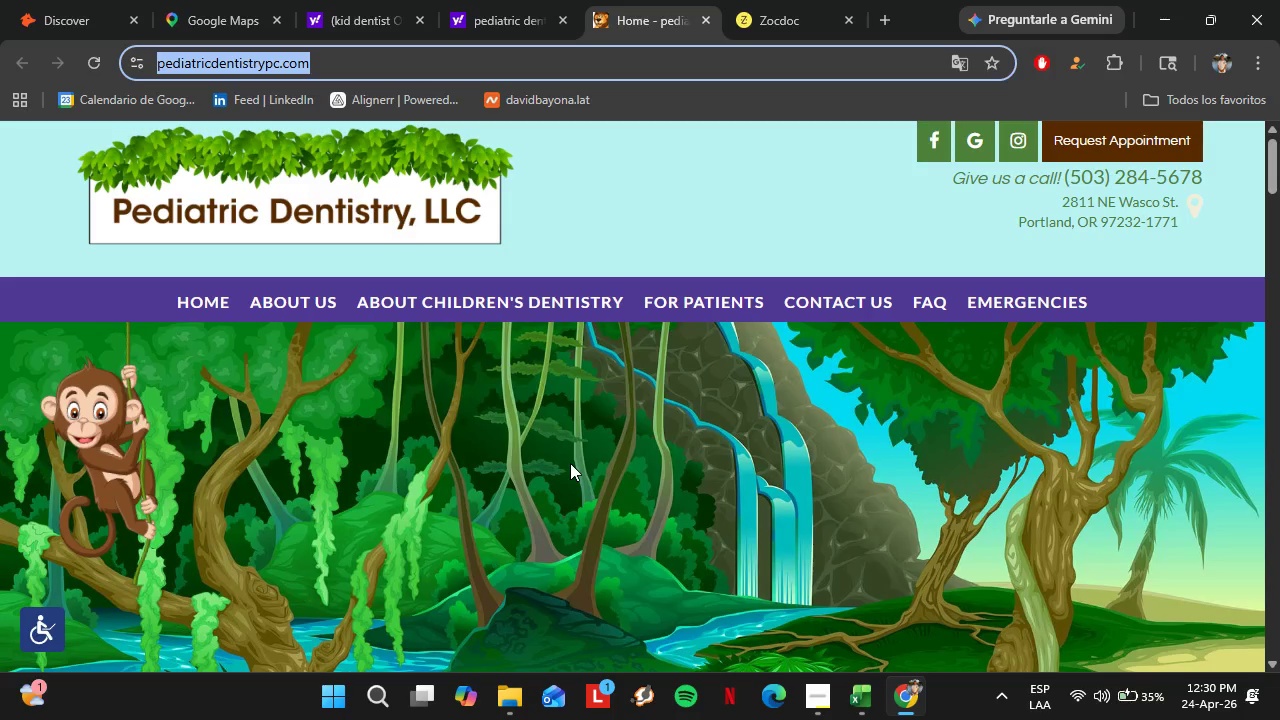 
scroll: coordinate [491, 393], scroll_direction: down, amount: 4.0
 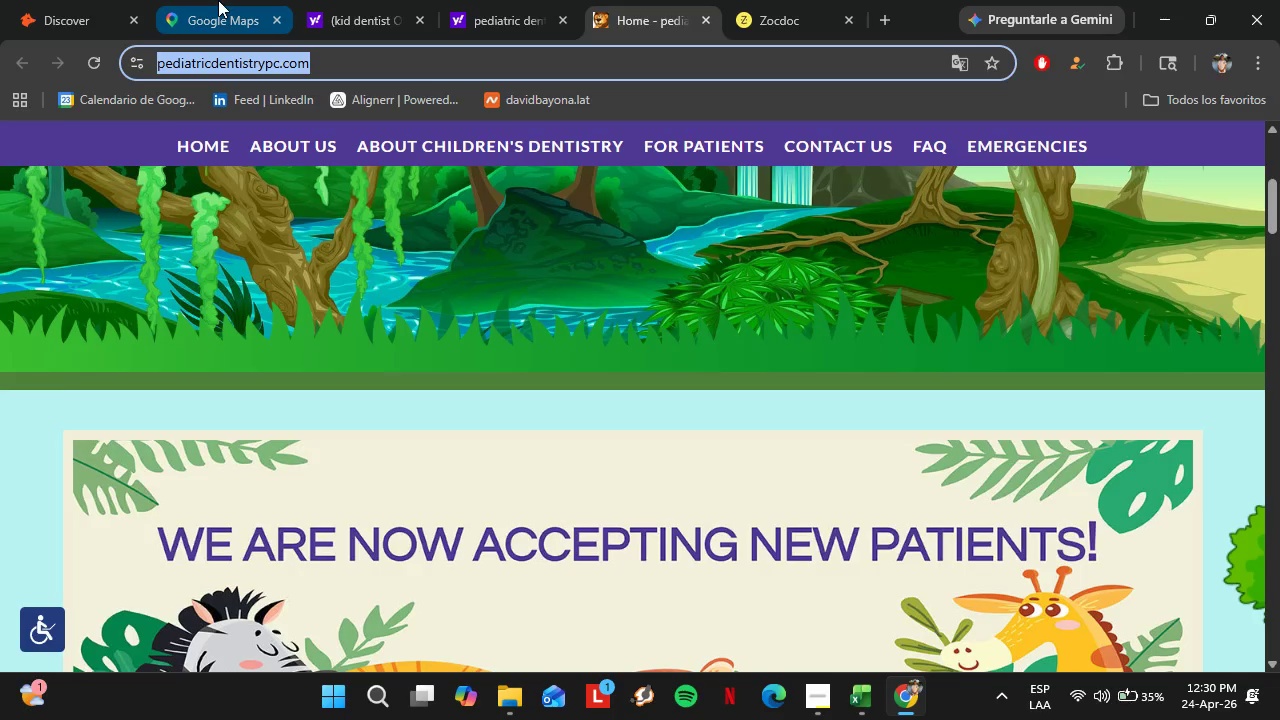 
left_click([66, 0])
 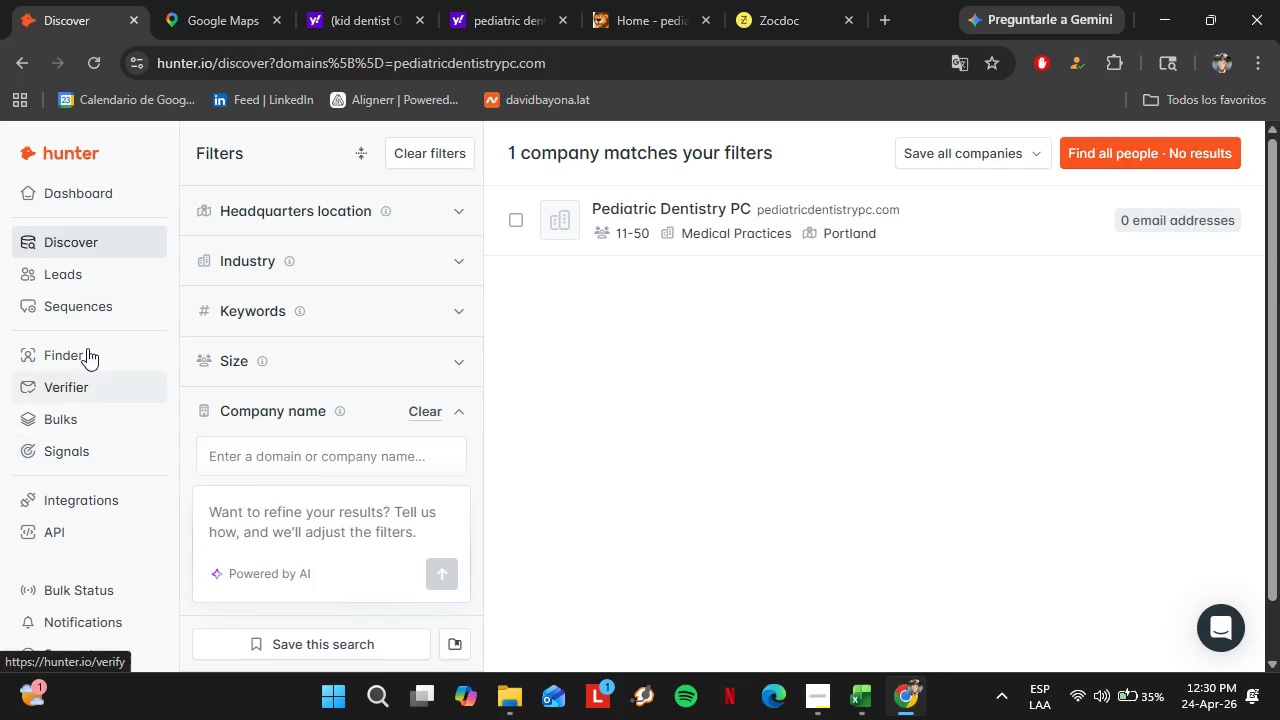 
left_click([86, 344])
 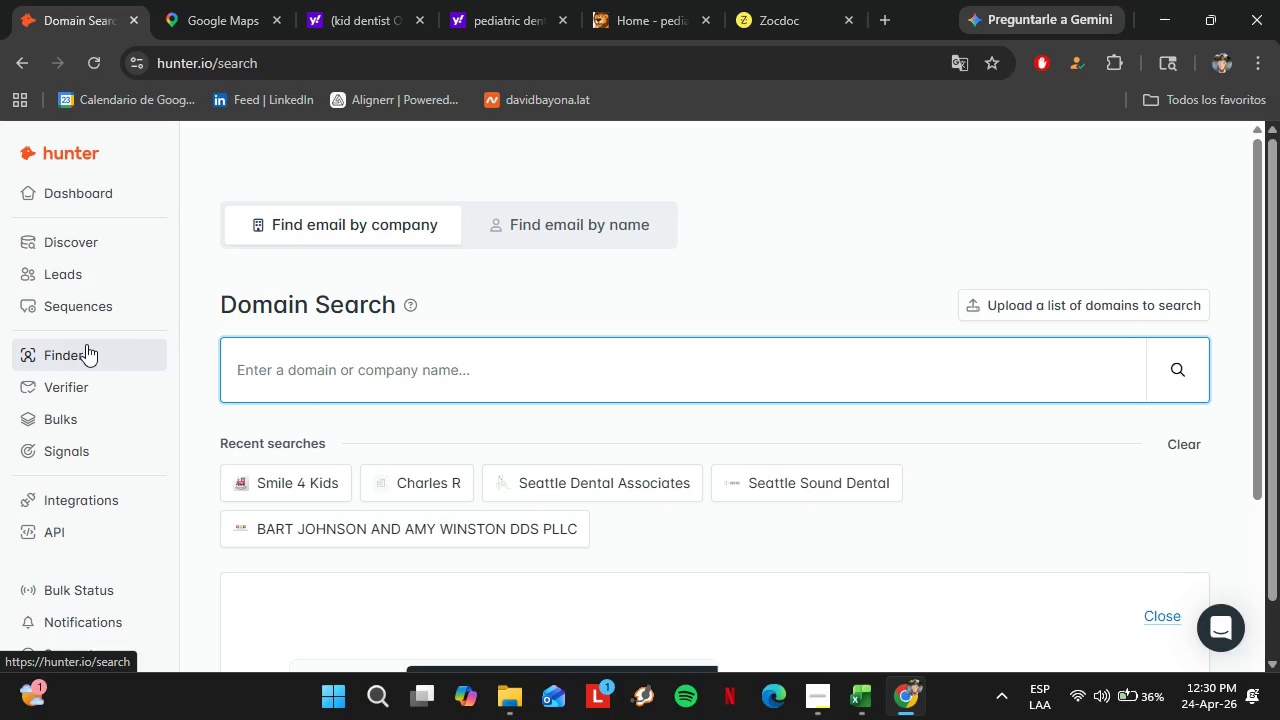 
wait(18.23)
 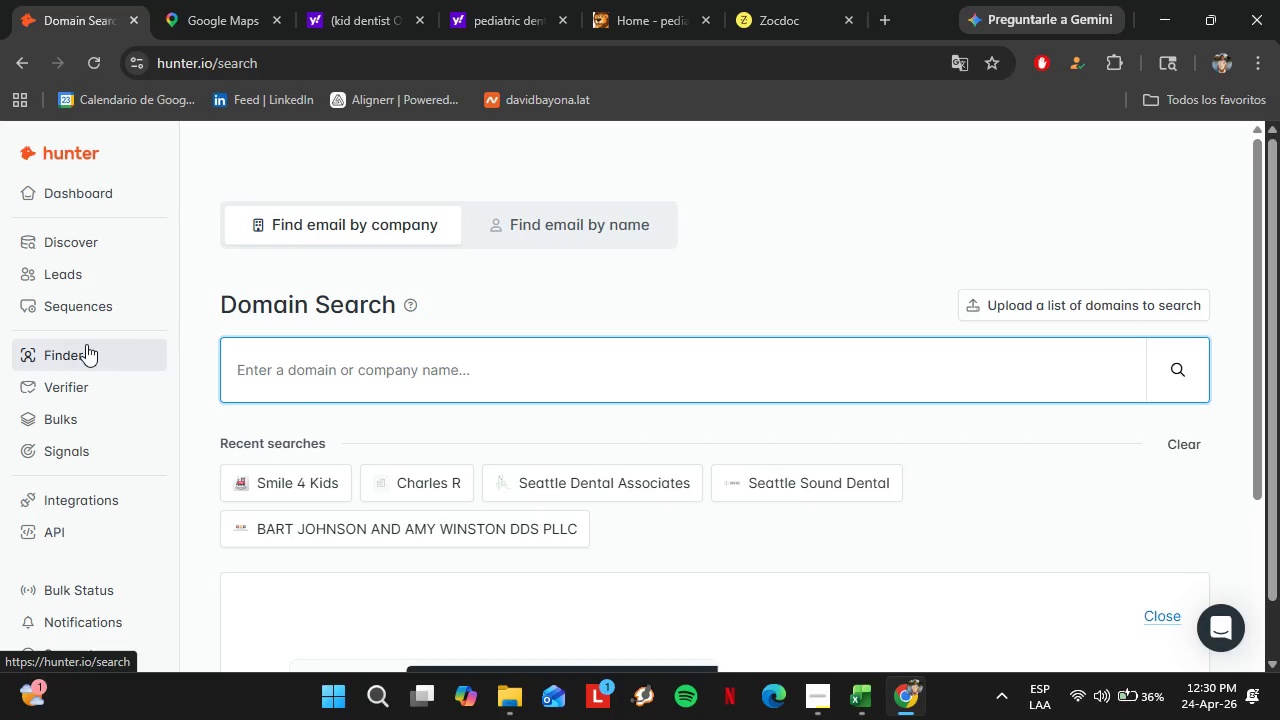 
type(sproutped)
 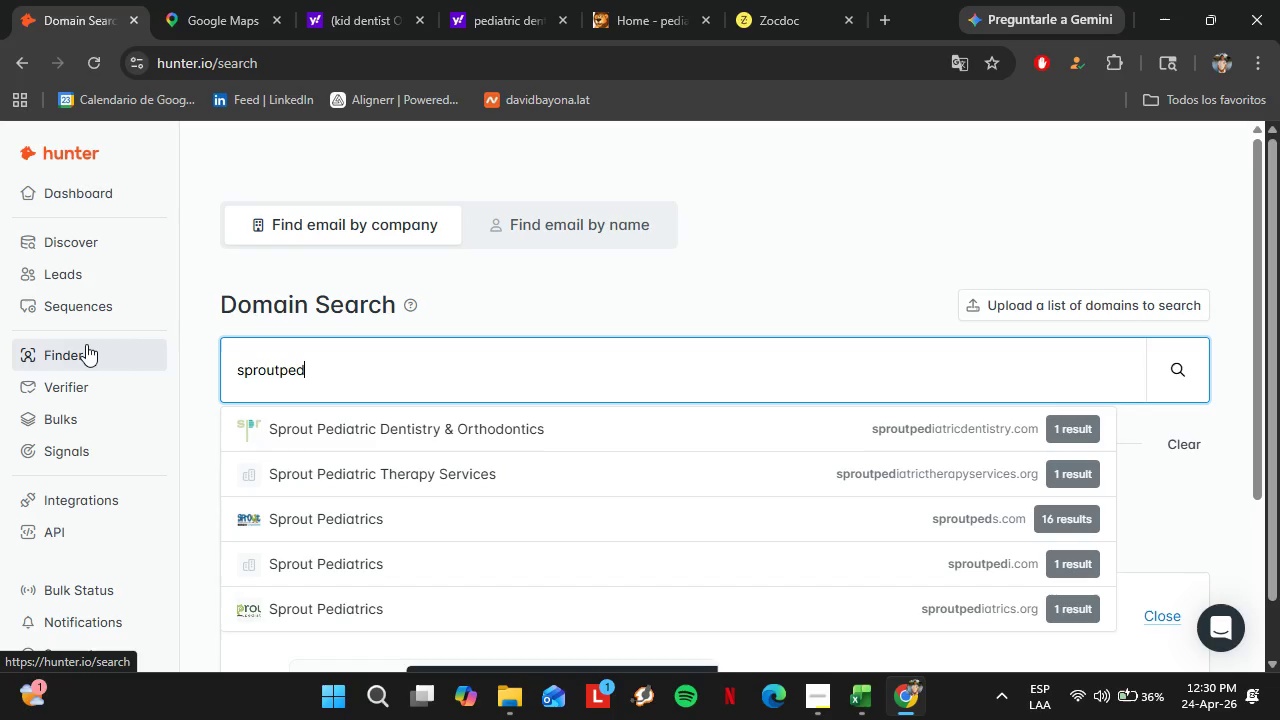 
key(ArrowDown)
 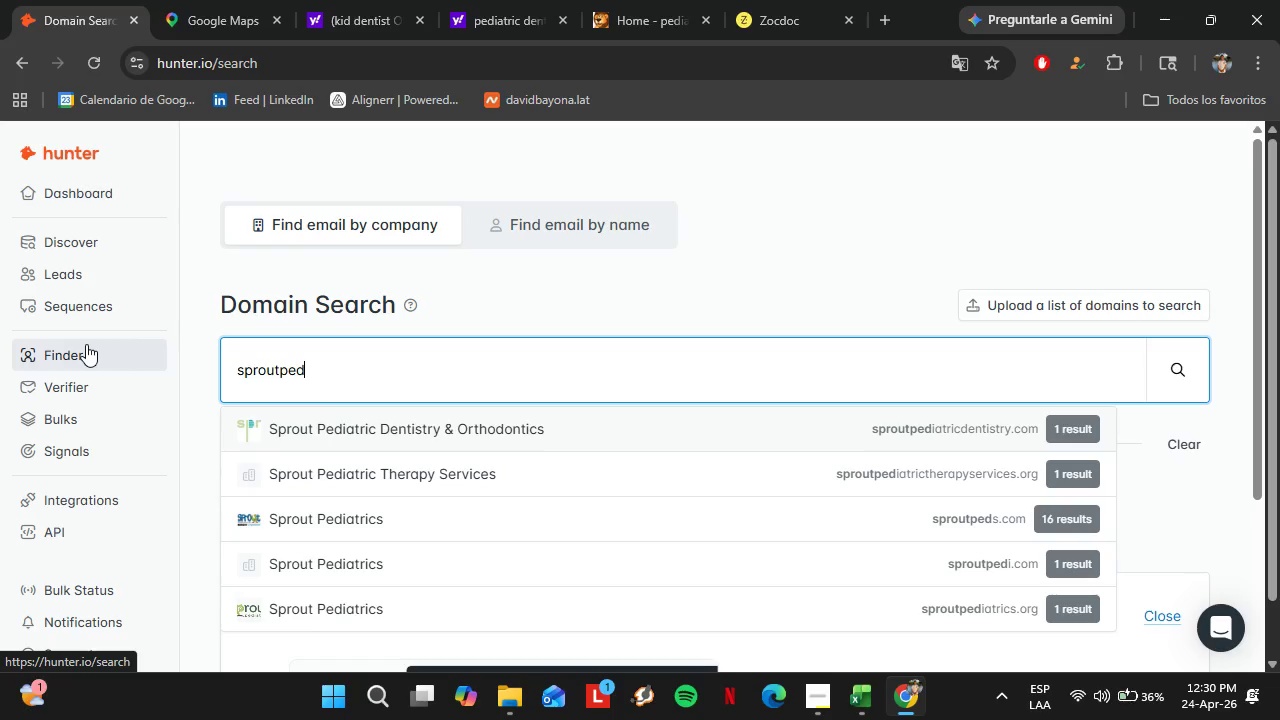 
key(Enter)
 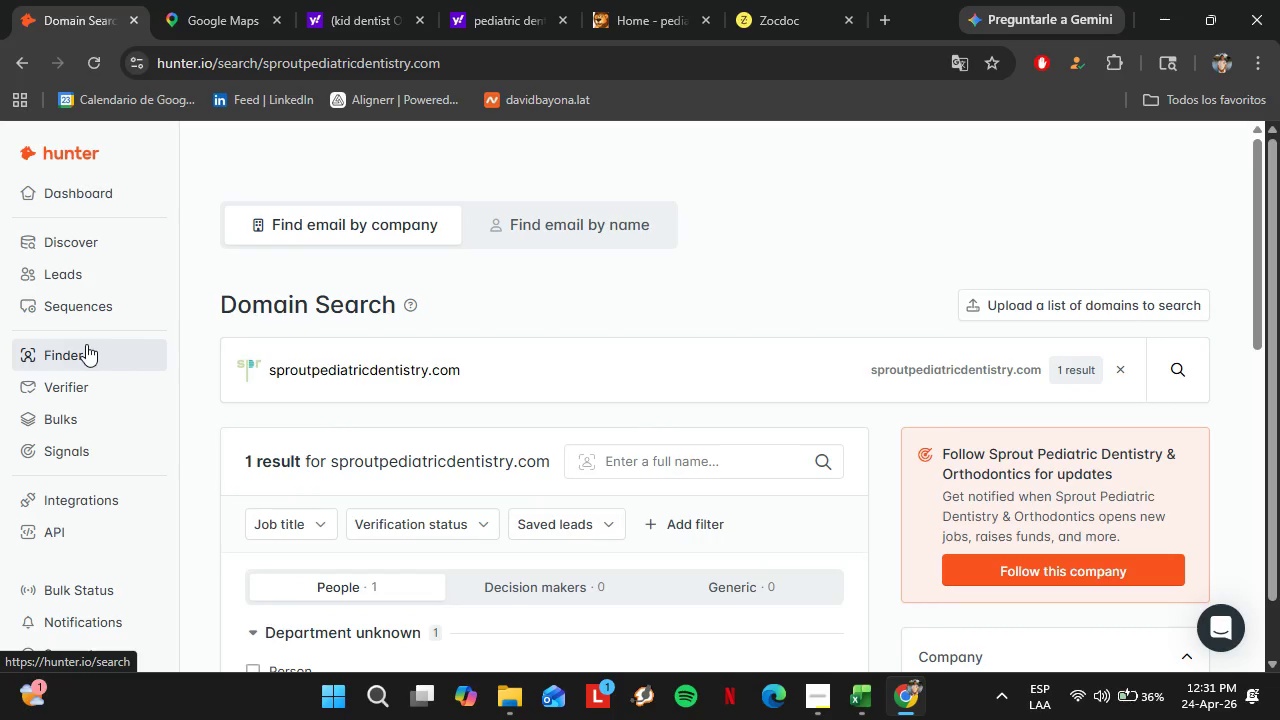 
scroll: coordinate [386, 402], scroll_direction: down, amount: 1.0
 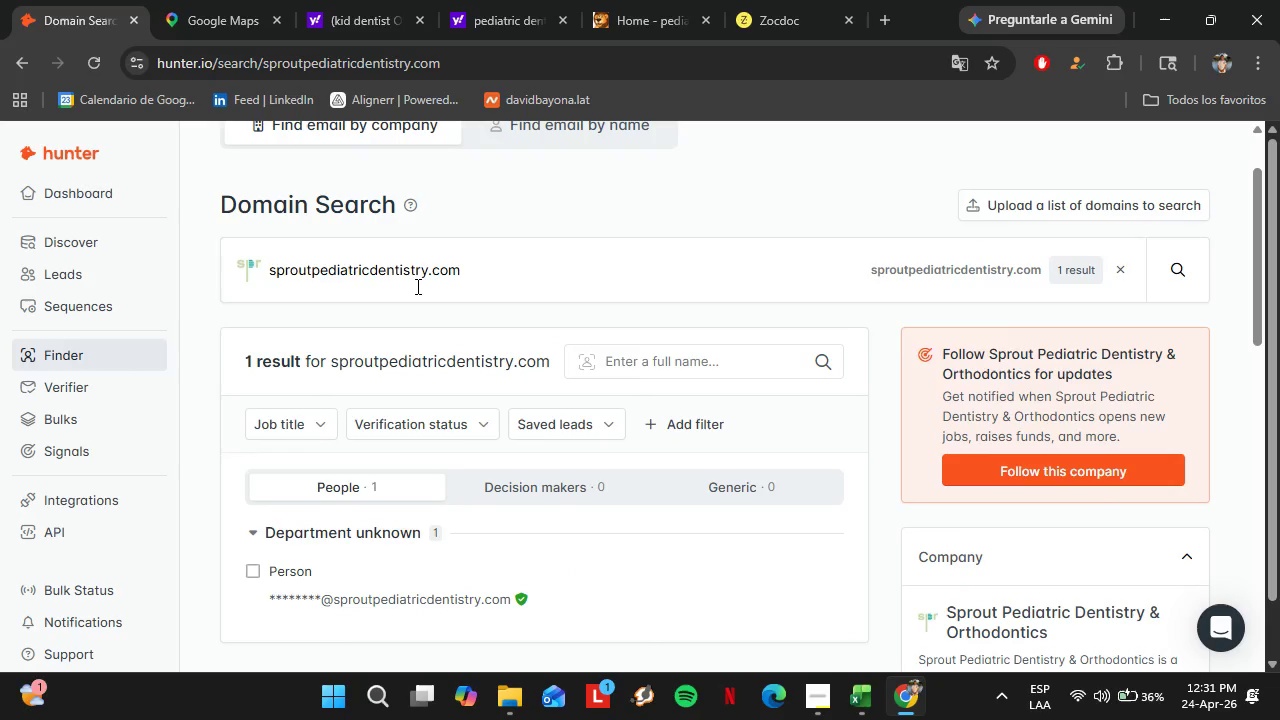 
double_click([416, 286])
 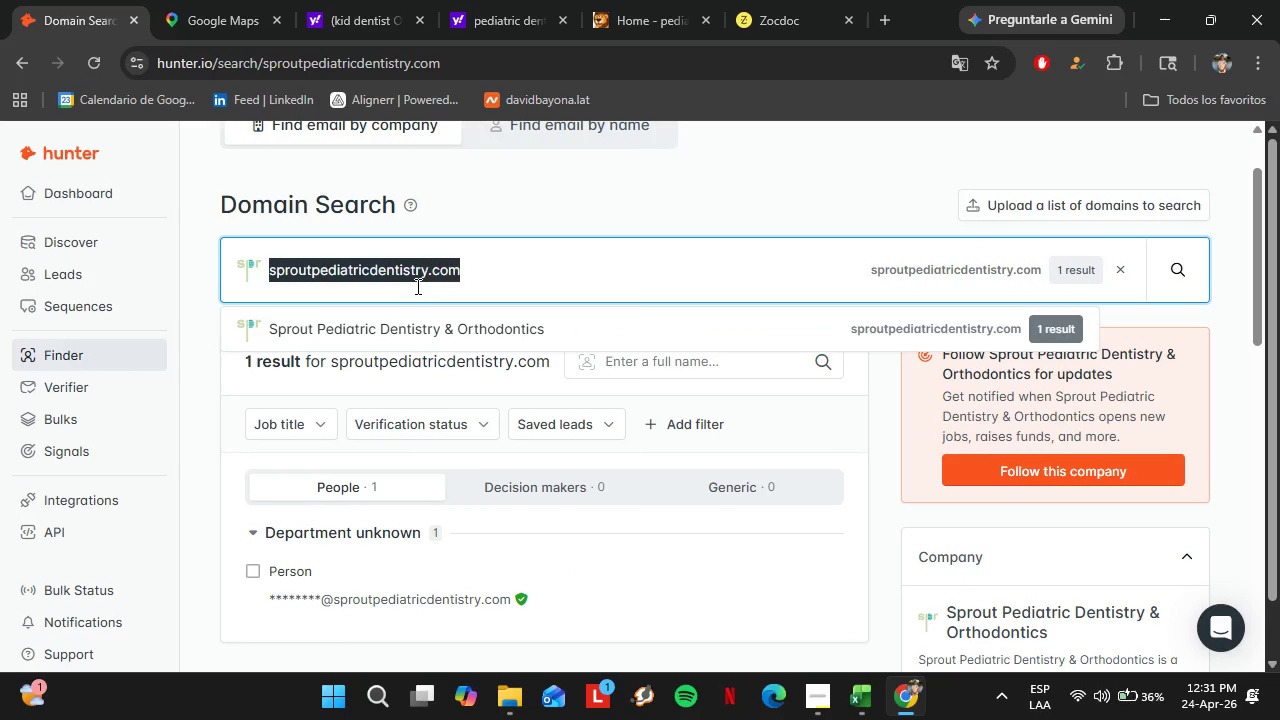 
triple_click([416, 286])
 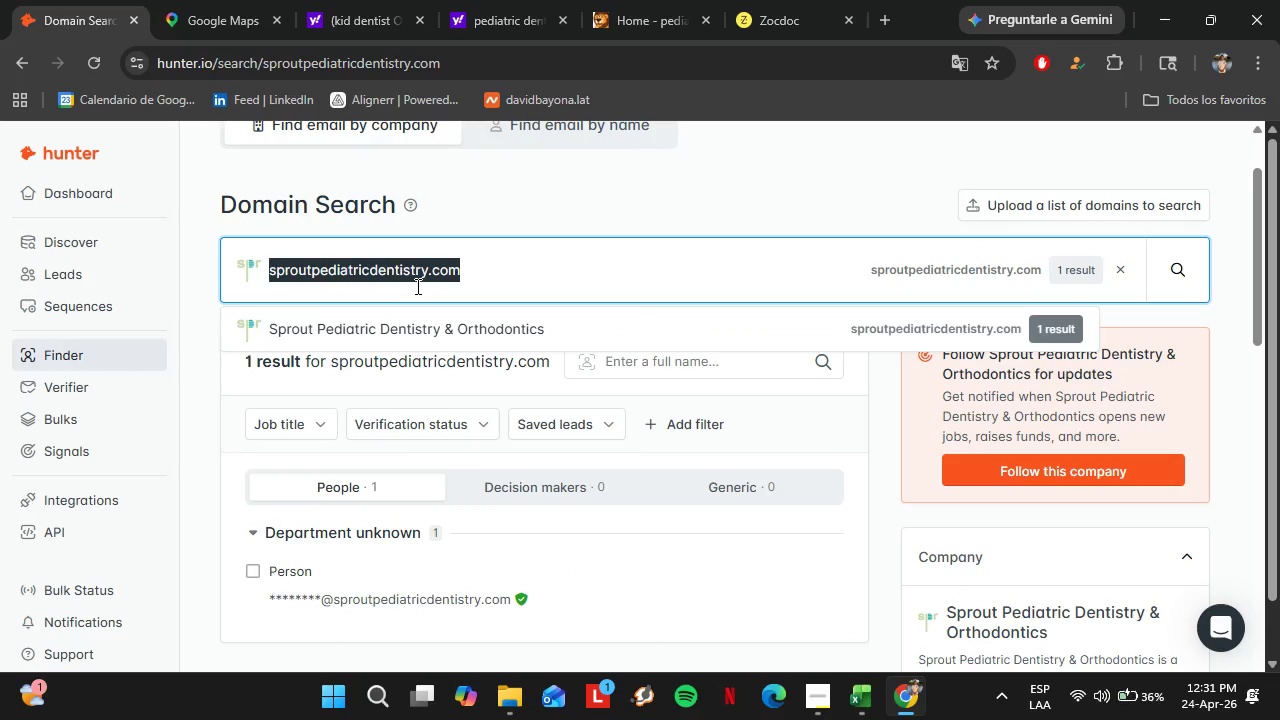 
key(Control+ControlLeft)
 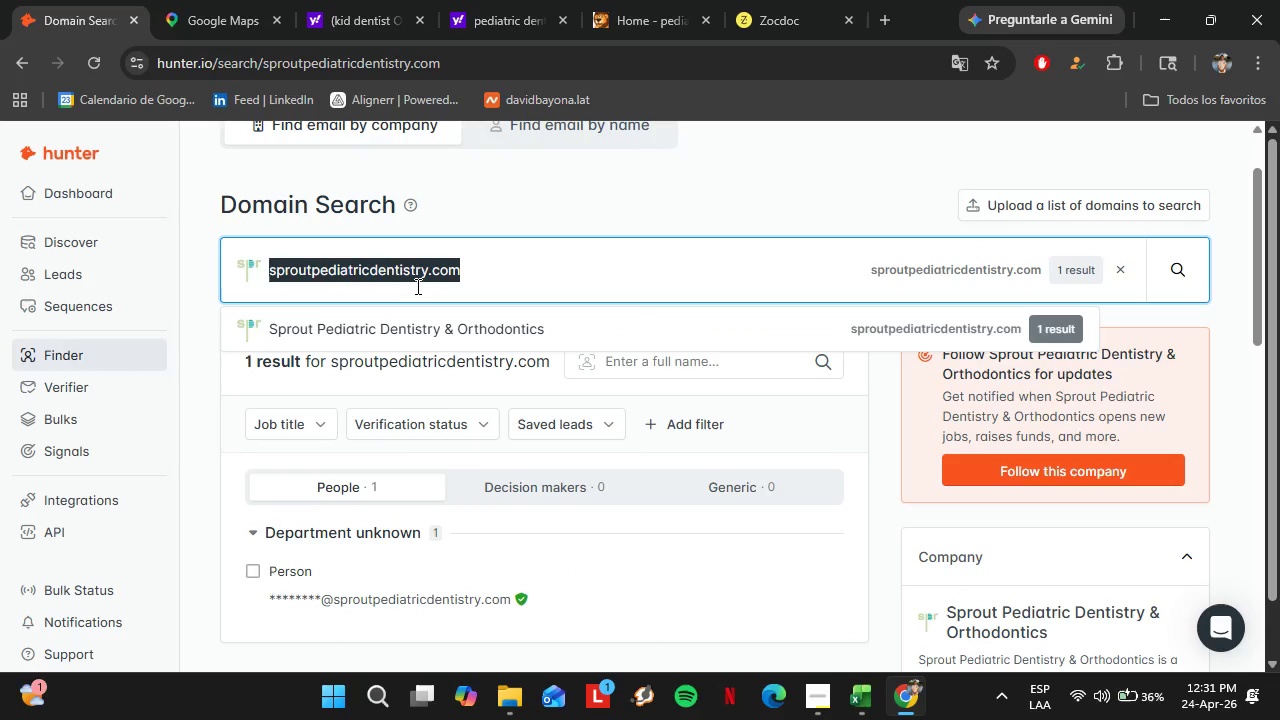 
key(Control+C)
 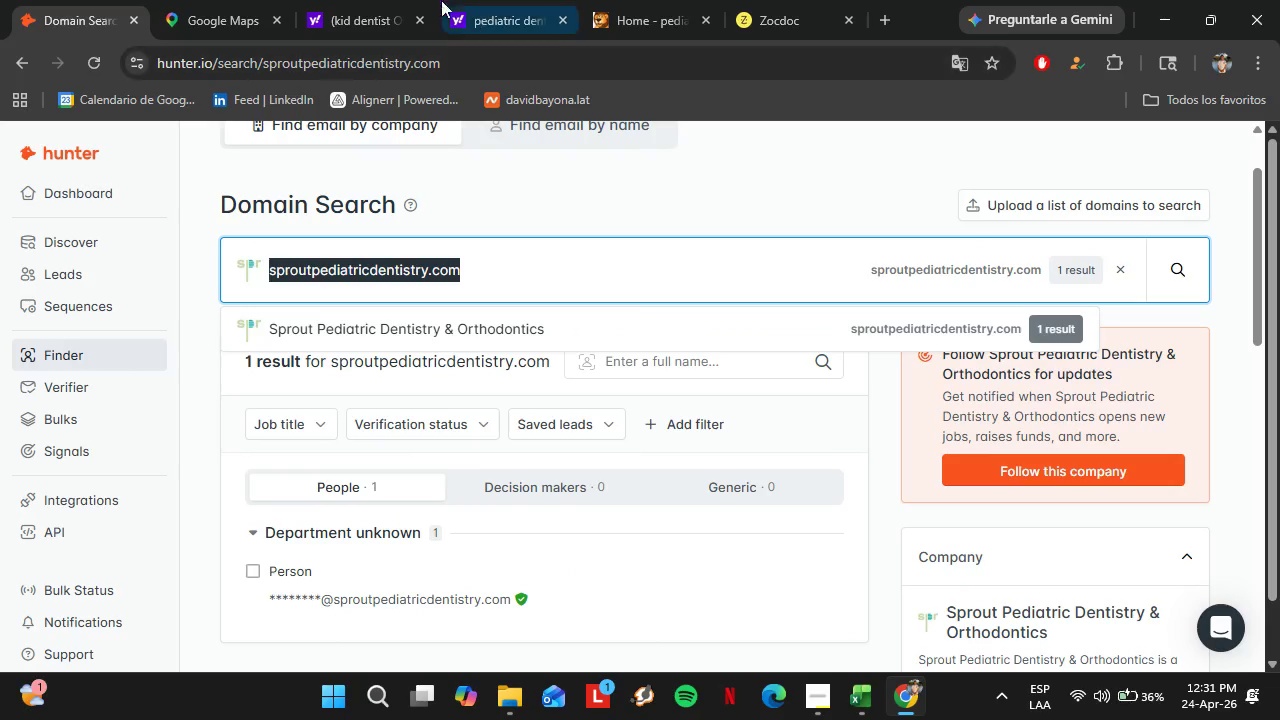 
left_click([339, 0])
 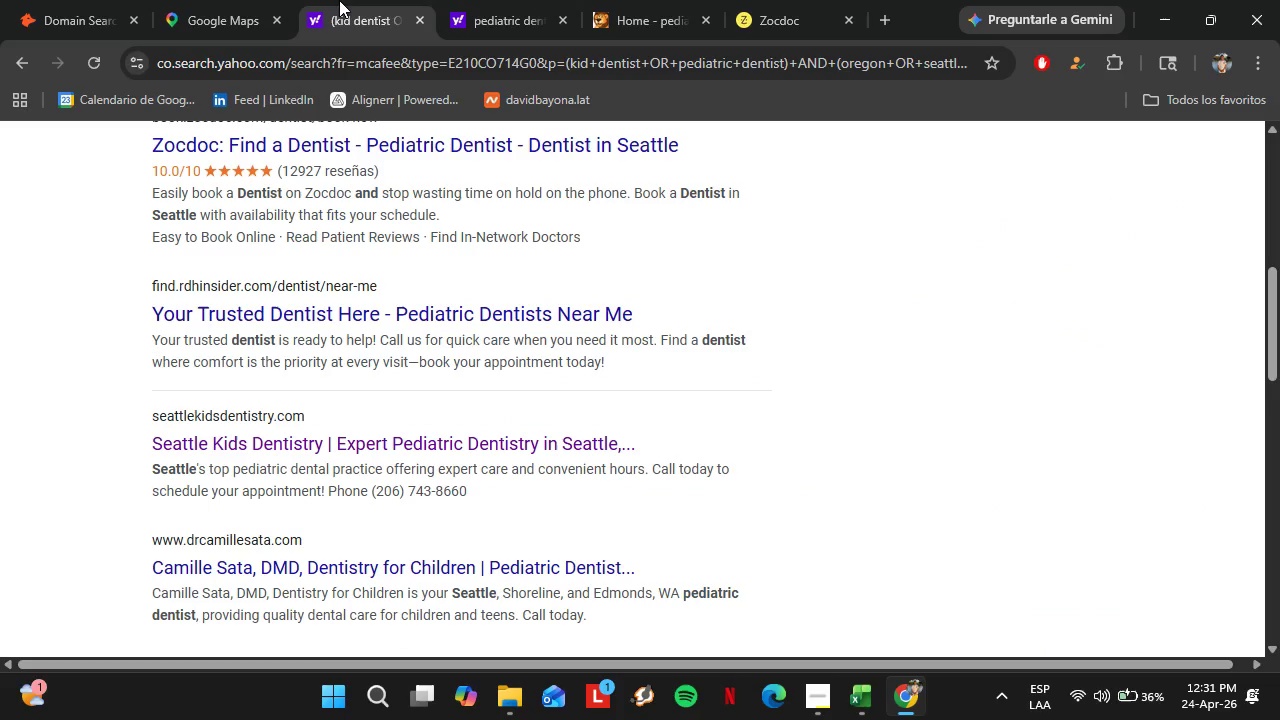 
key(Control+ControlLeft)
 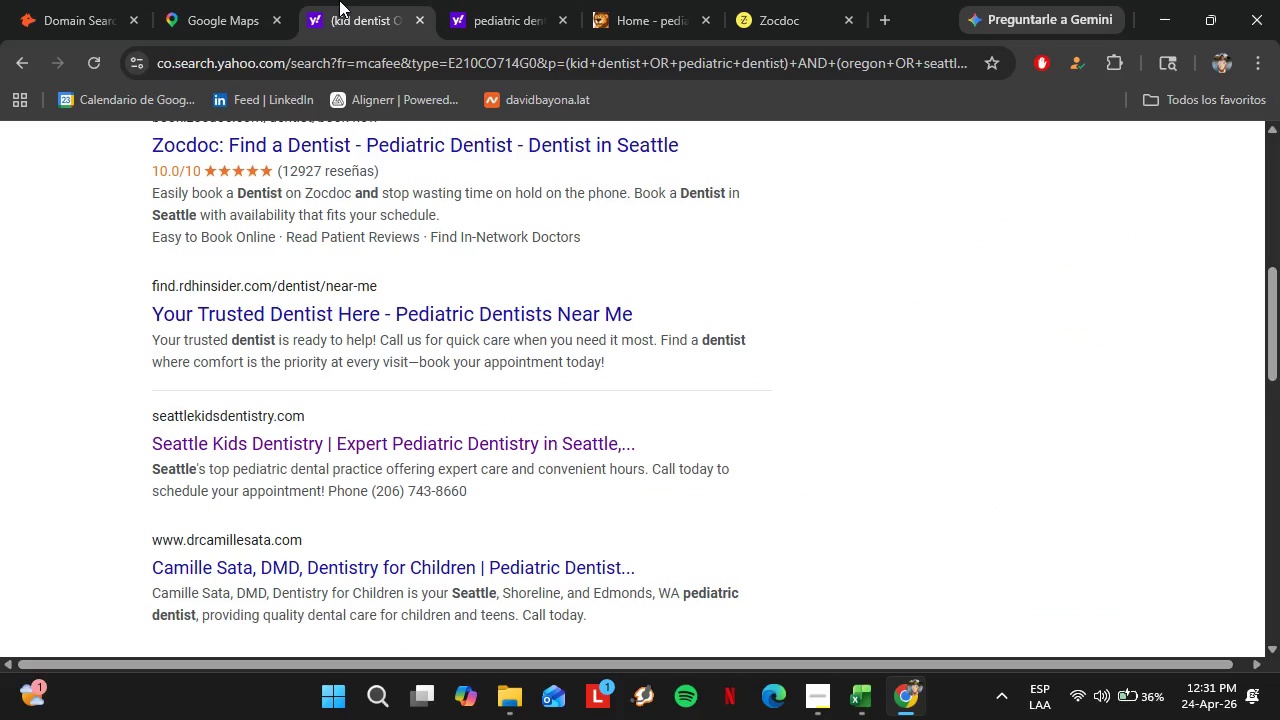 
key(Control+V)
 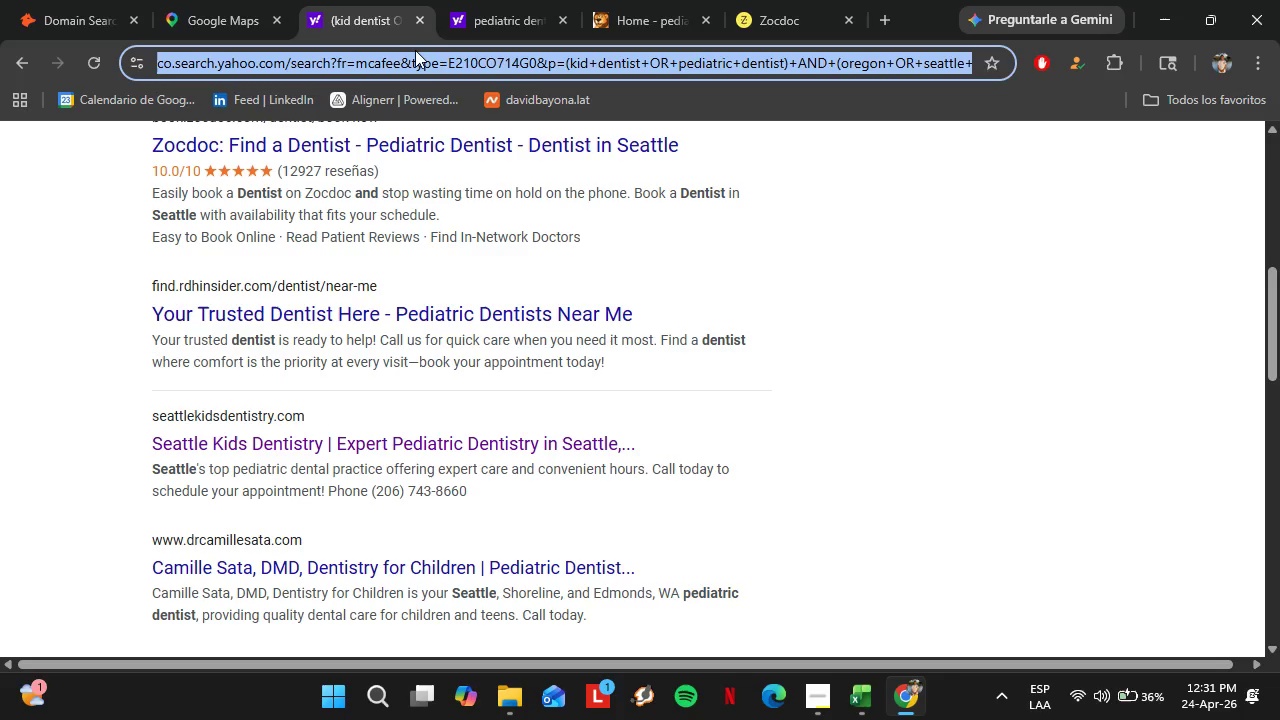 
key(Control+ControlLeft)
 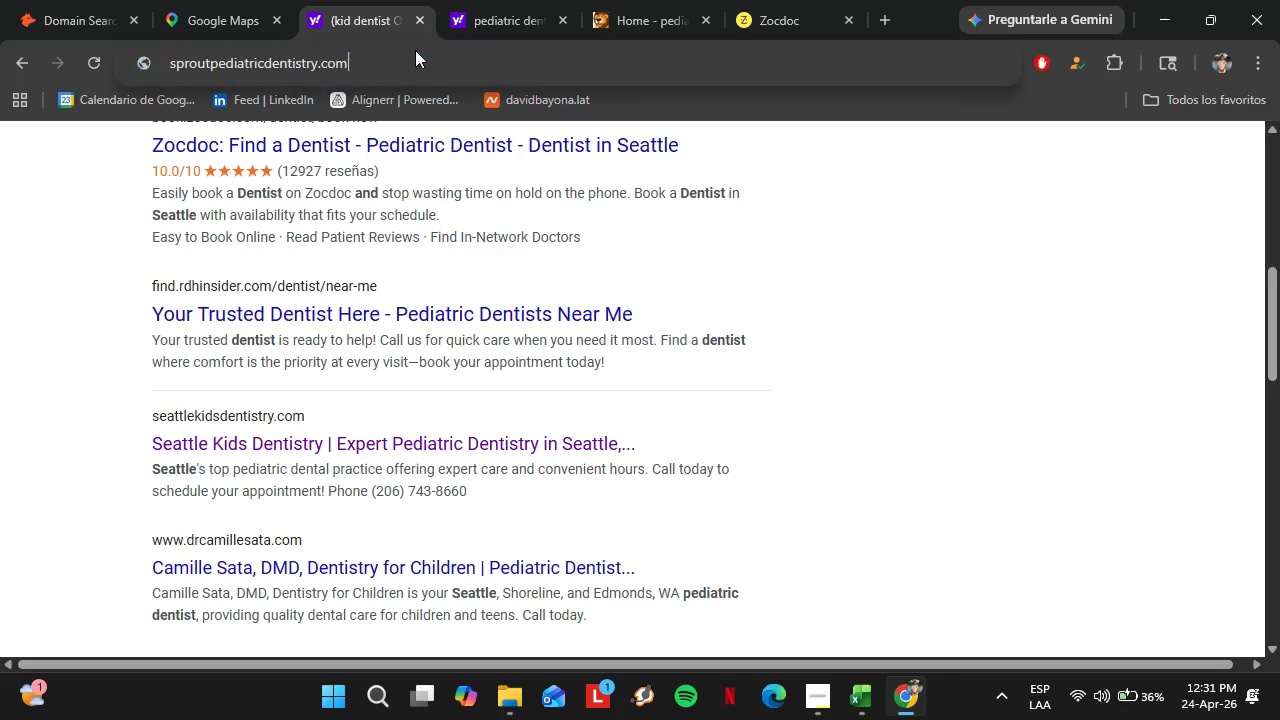 
key(Control+V)
 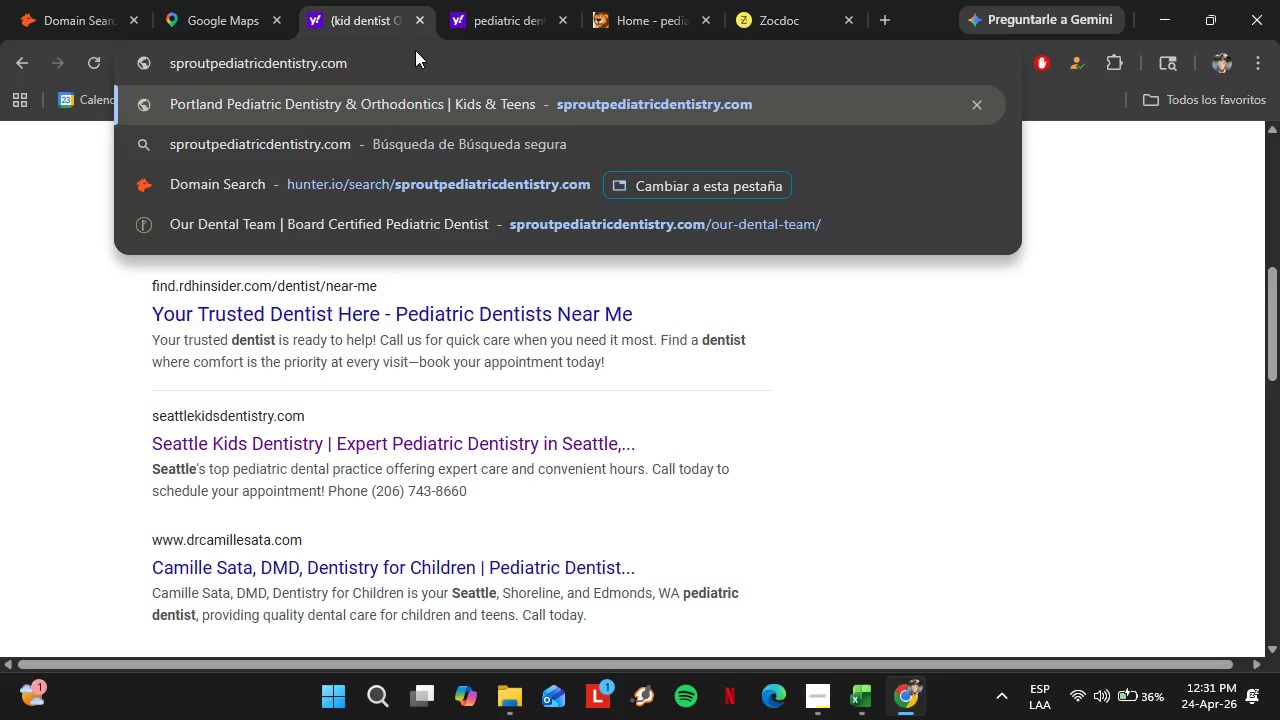 
key(Enter)
 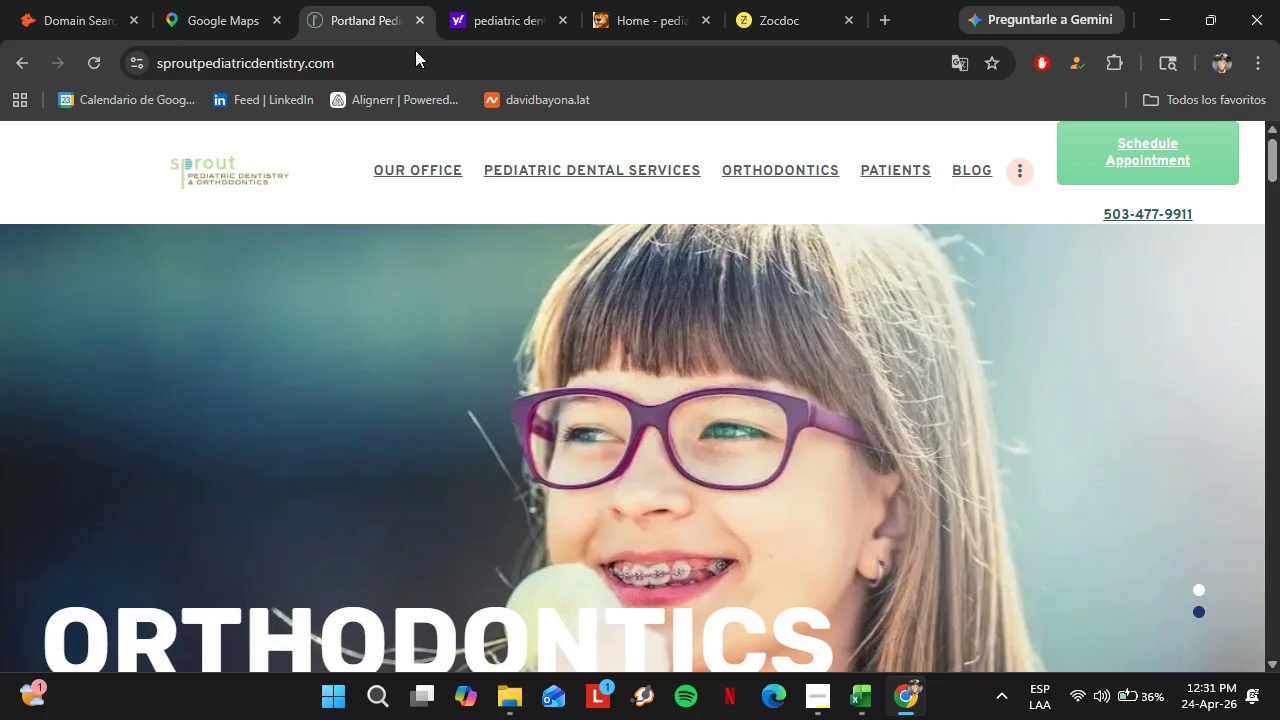 
wait(20.49)
 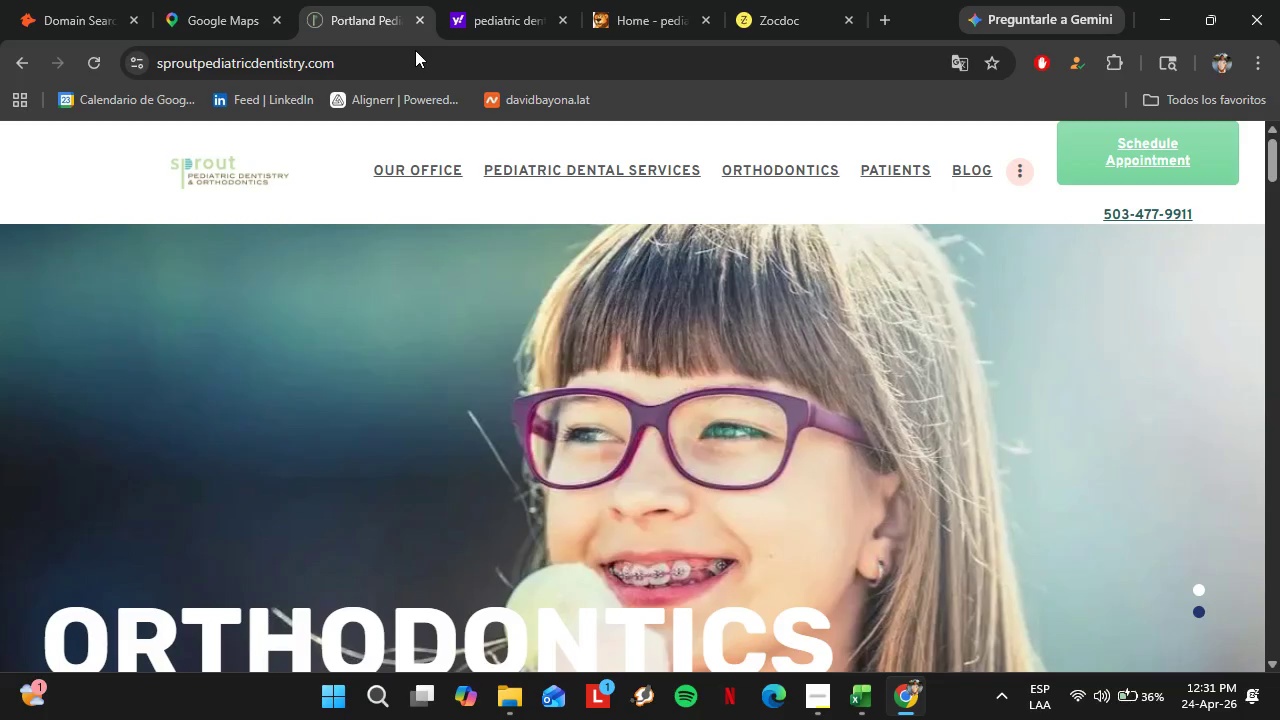 
mouse_move([432, 200])
 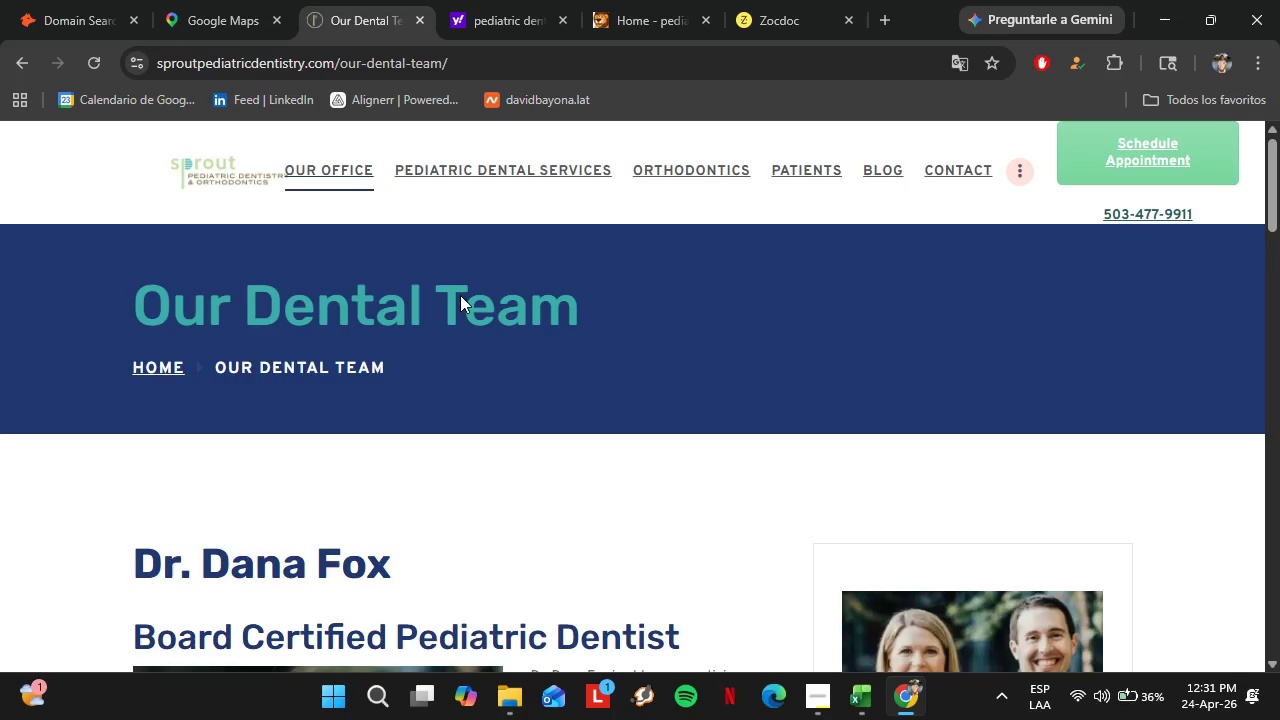 
wait(15.74)
 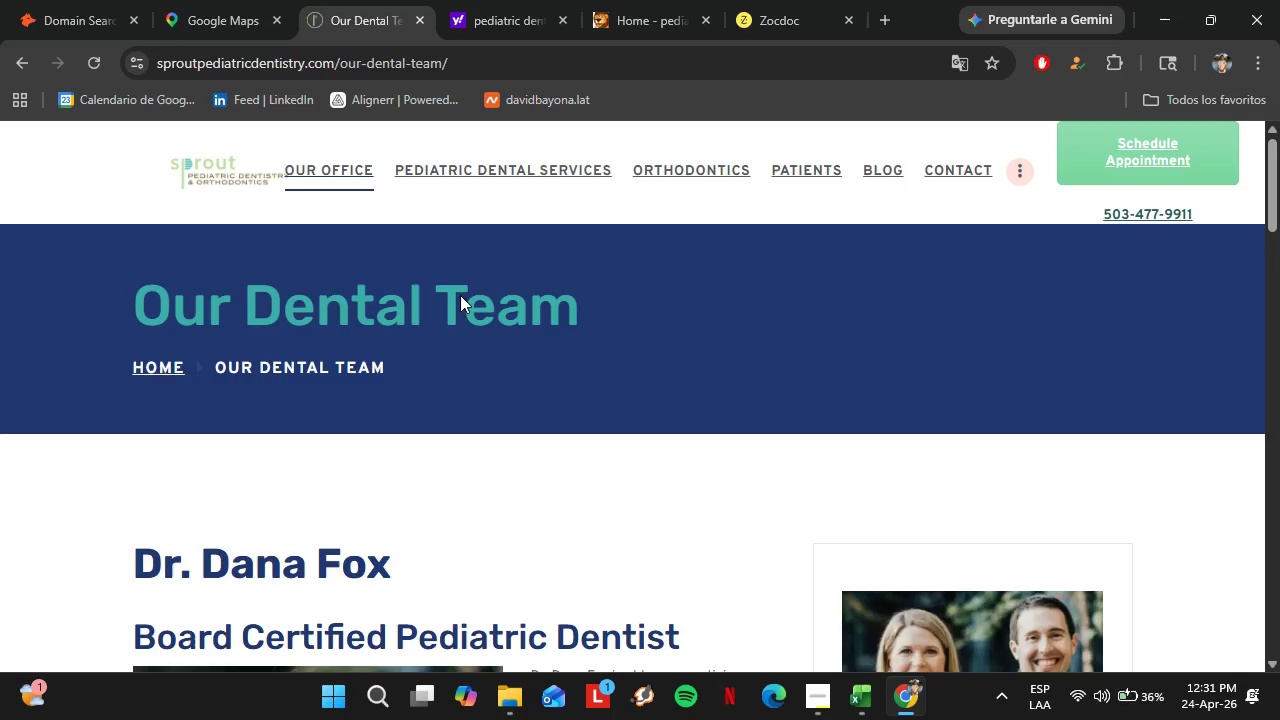 
scroll: coordinate [616, 520], scroll_direction: down, amount: 20.0
 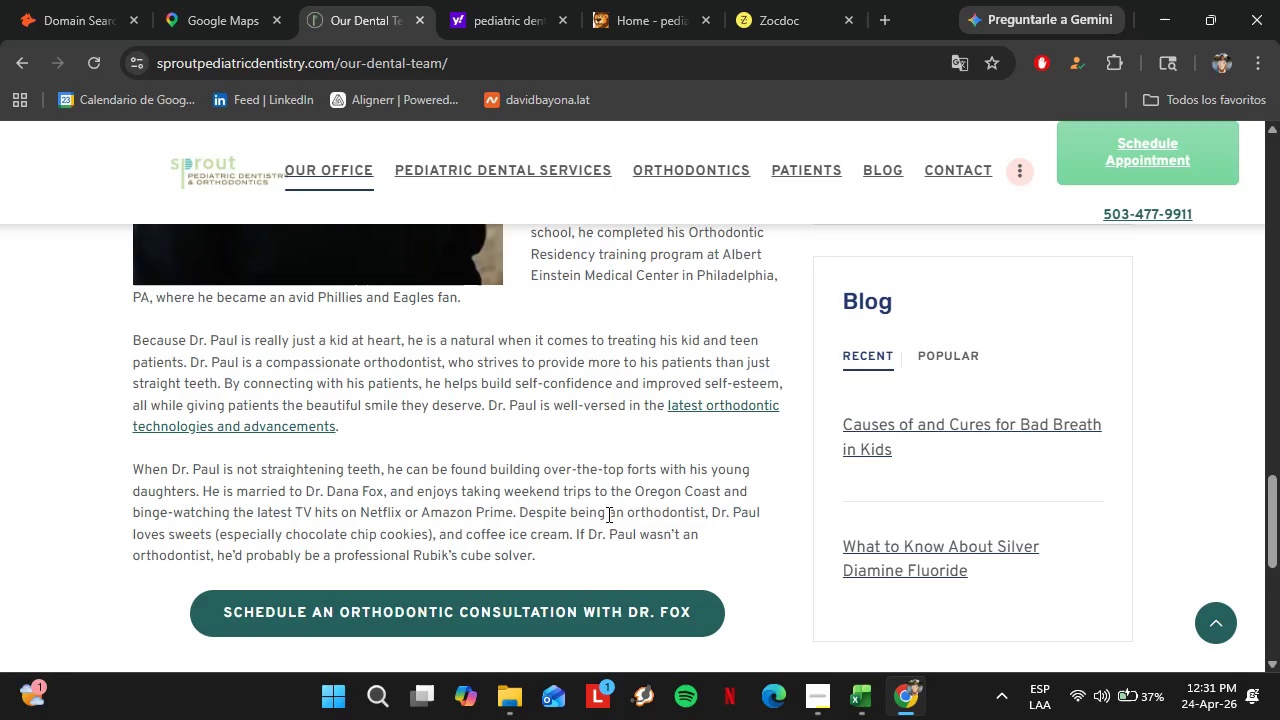 
scroll: coordinate [552, 452], scroll_direction: up, amount: 19.0
 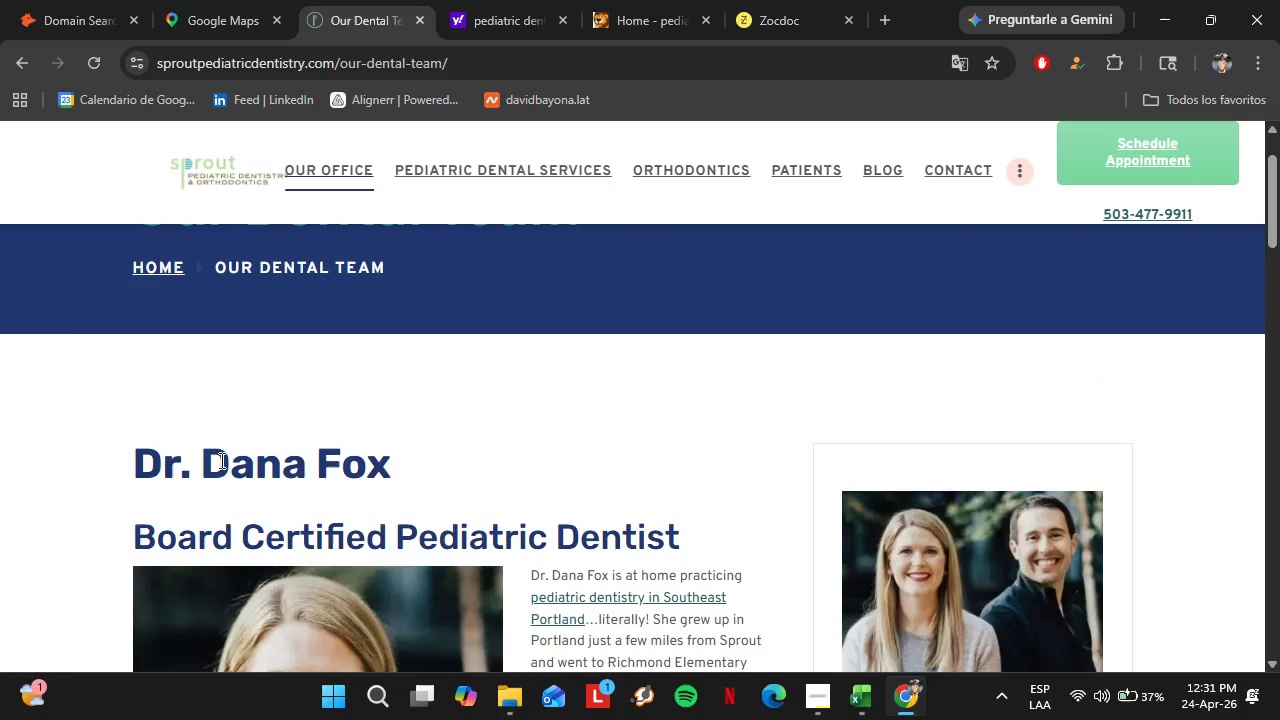 
left_click_drag(start_coordinate=[212, 457], to_coordinate=[413, 418])
 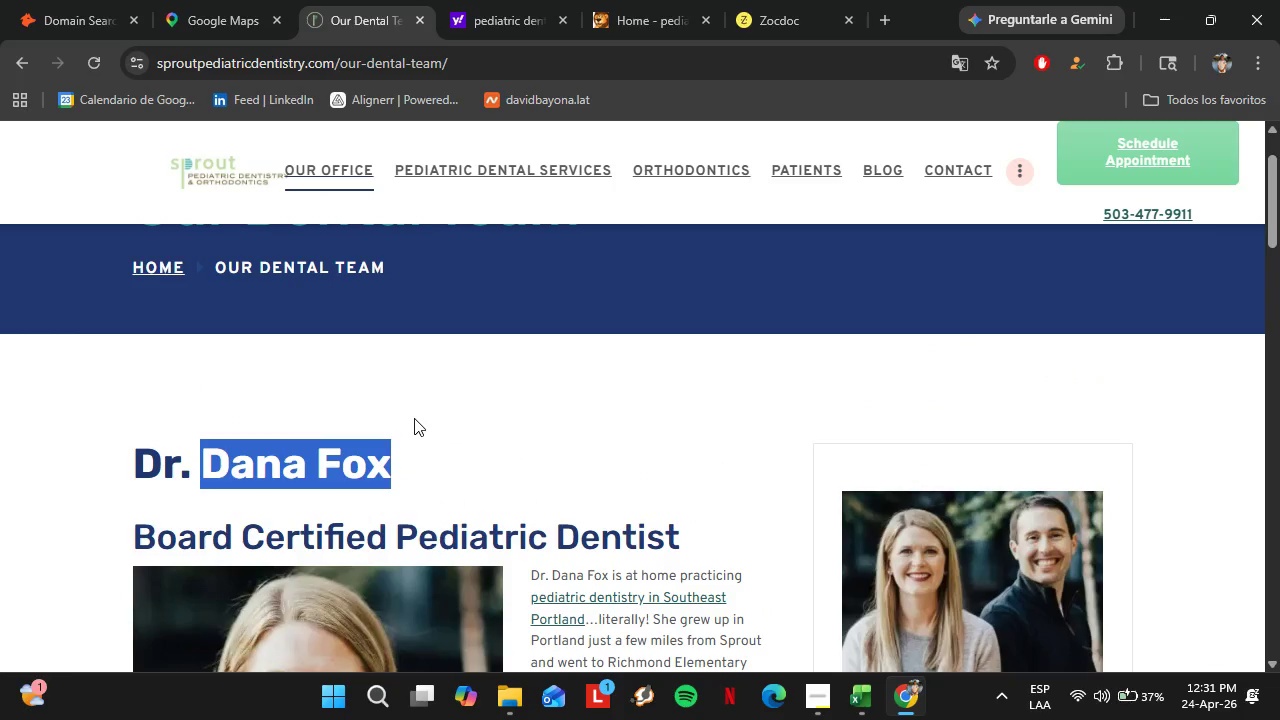 
key(Control+C)
 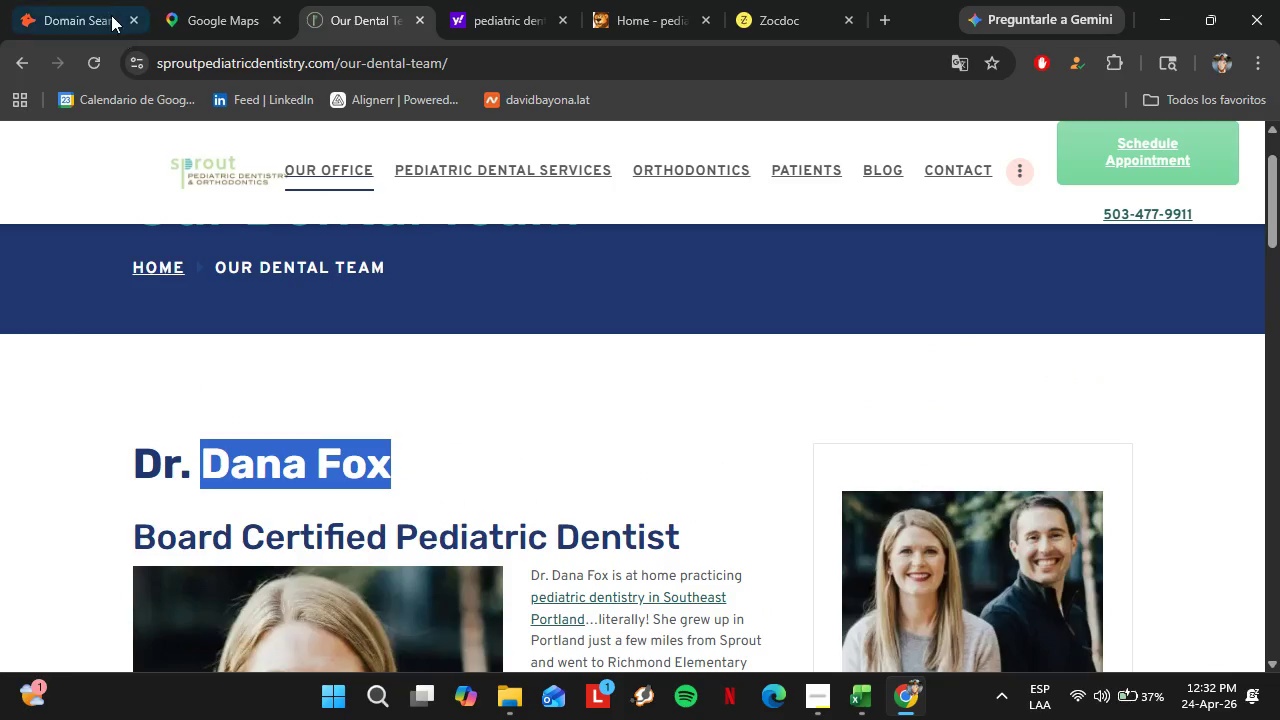 
left_click([68, 0])
 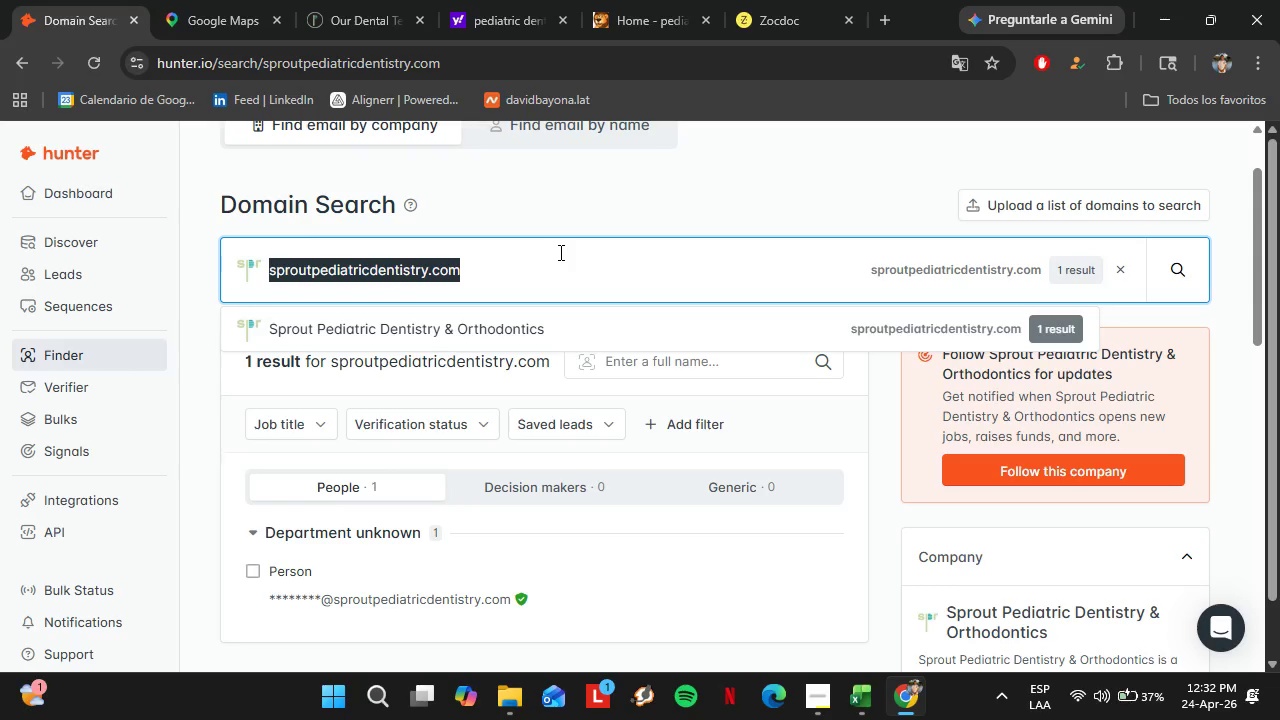 
left_click([685, 365])
 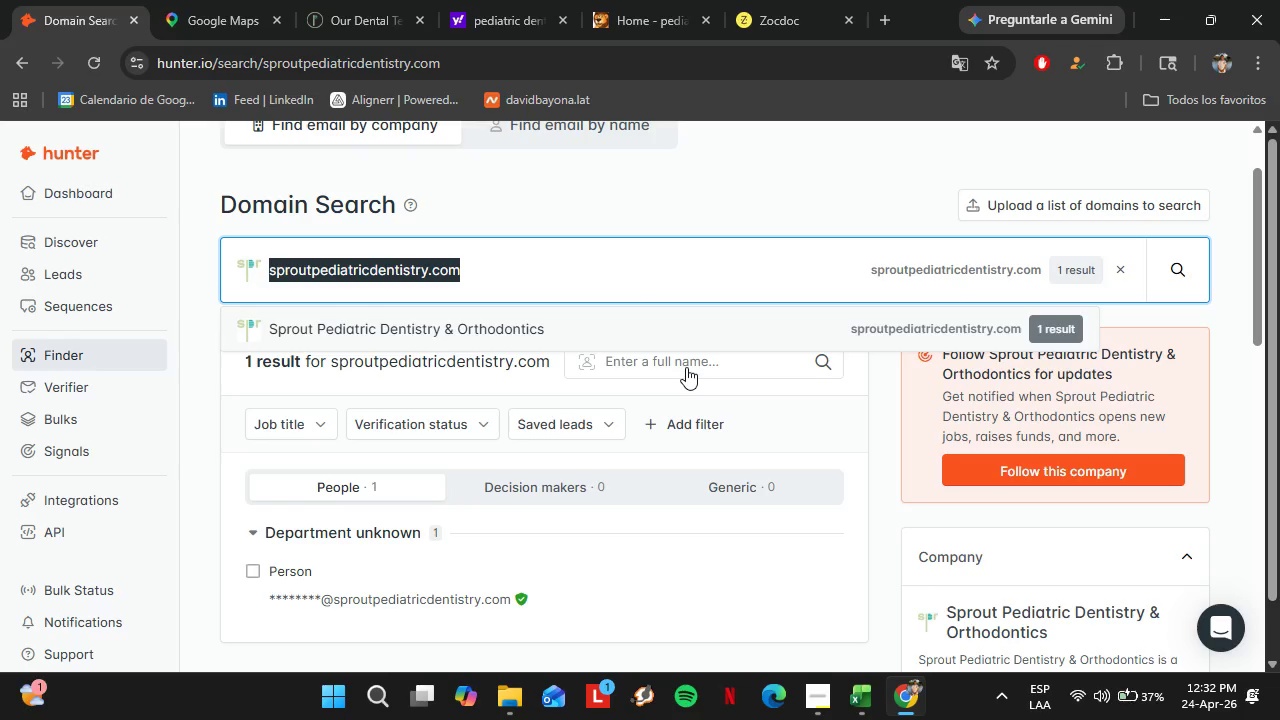 
left_click([680, 365])
 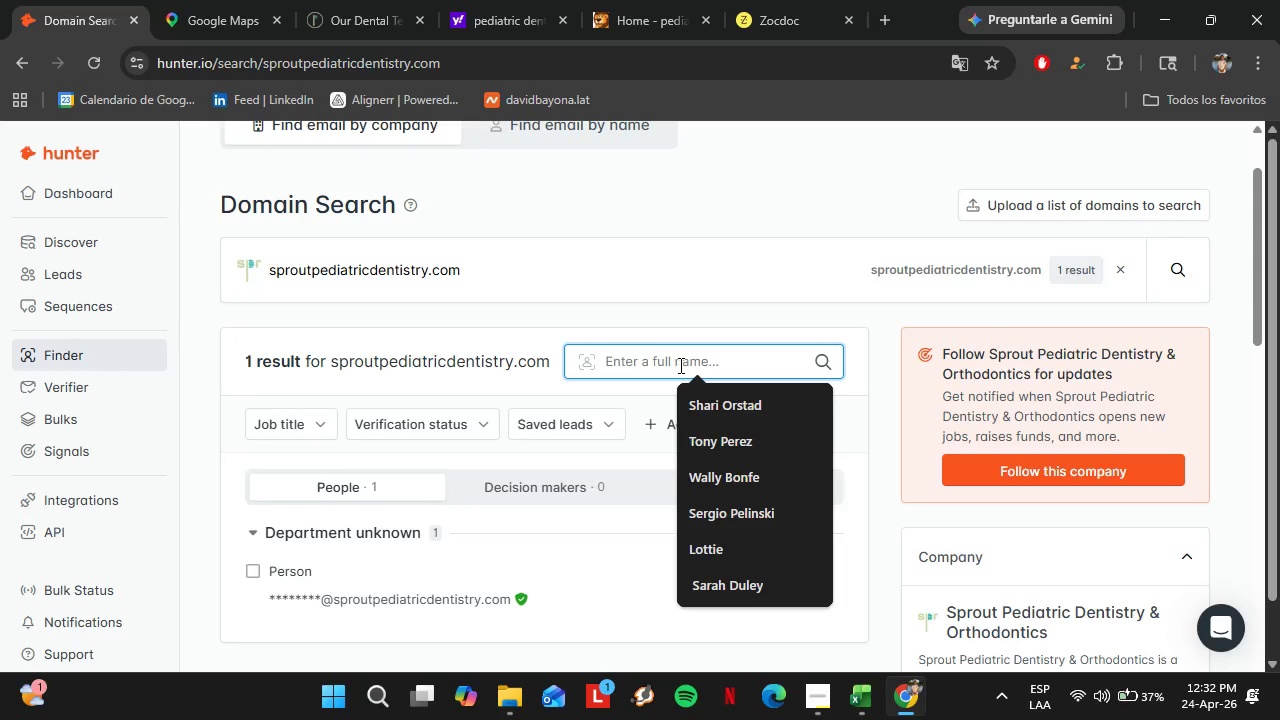 
key(Control+V)
 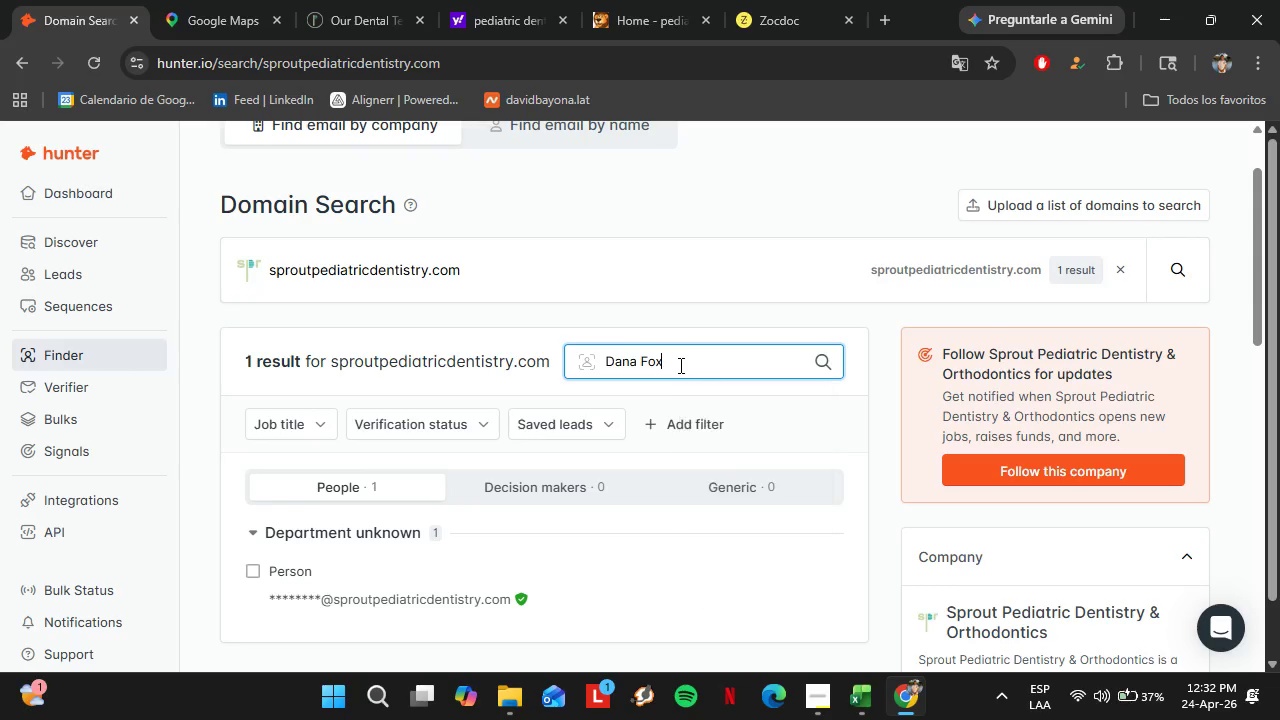 
key(Enter)
 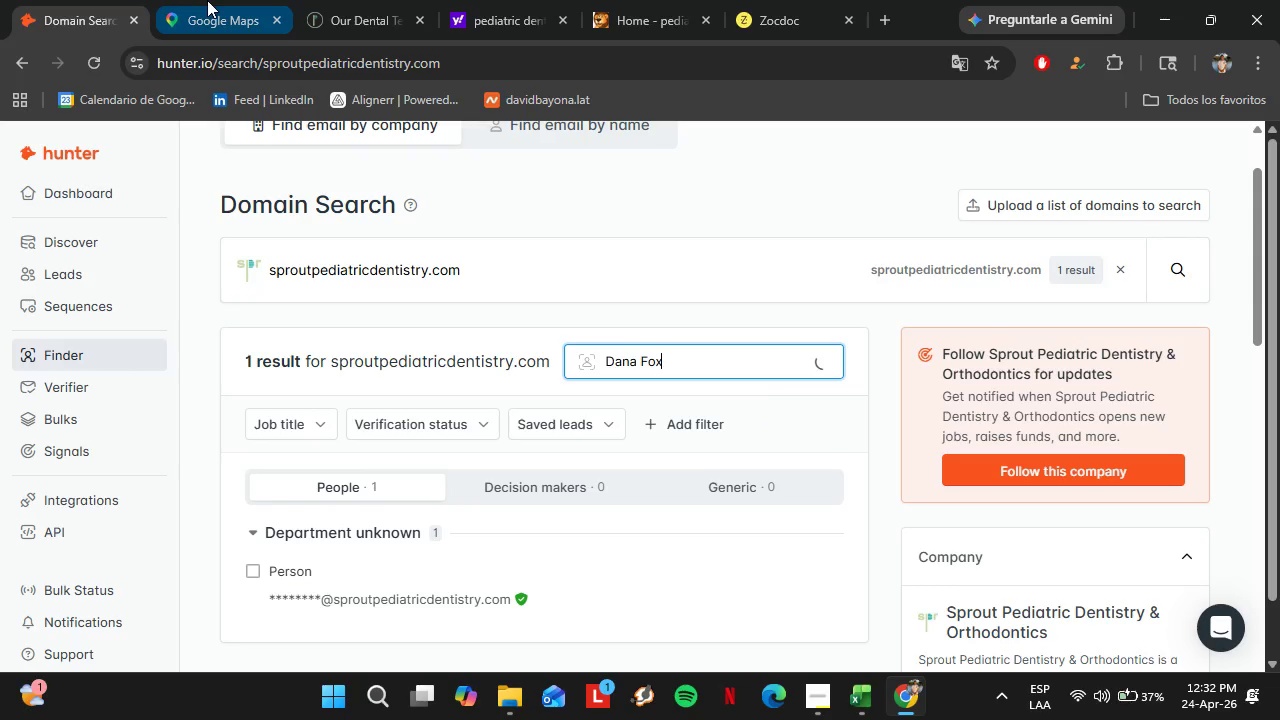 
left_click([375, 0])
 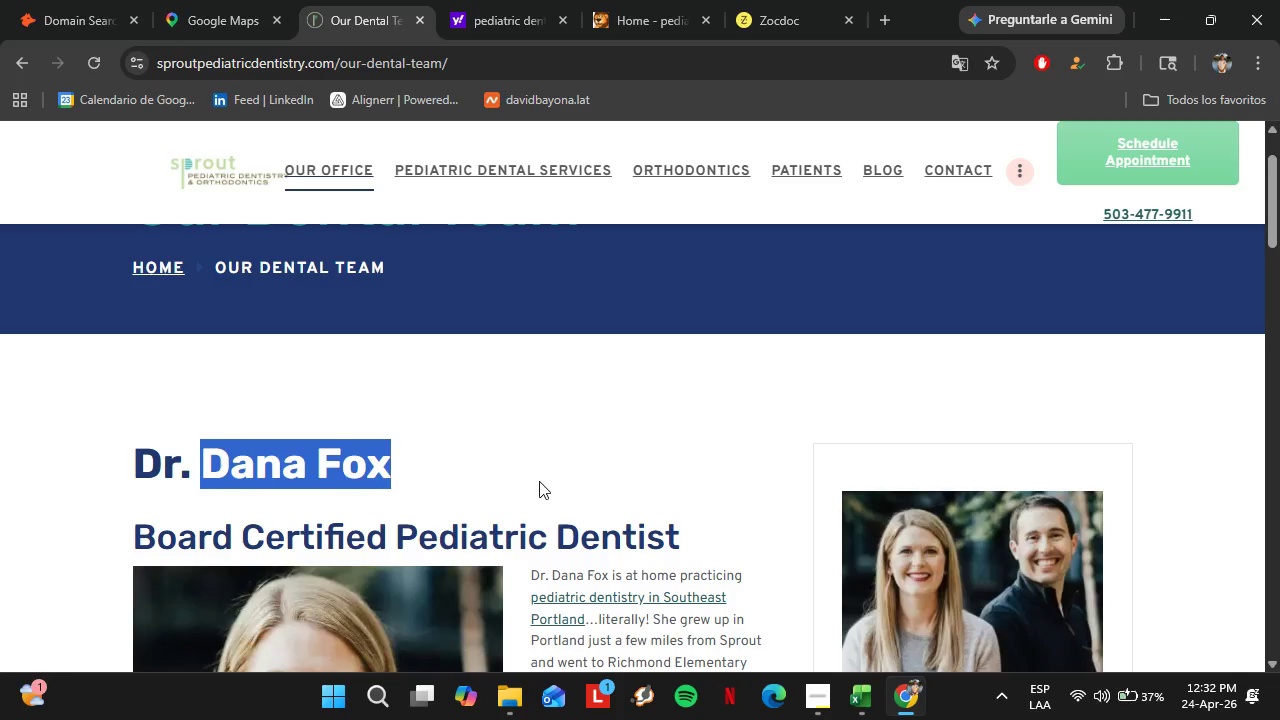 
scroll: coordinate [533, 468], scroll_direction: down, amount: 7.0
 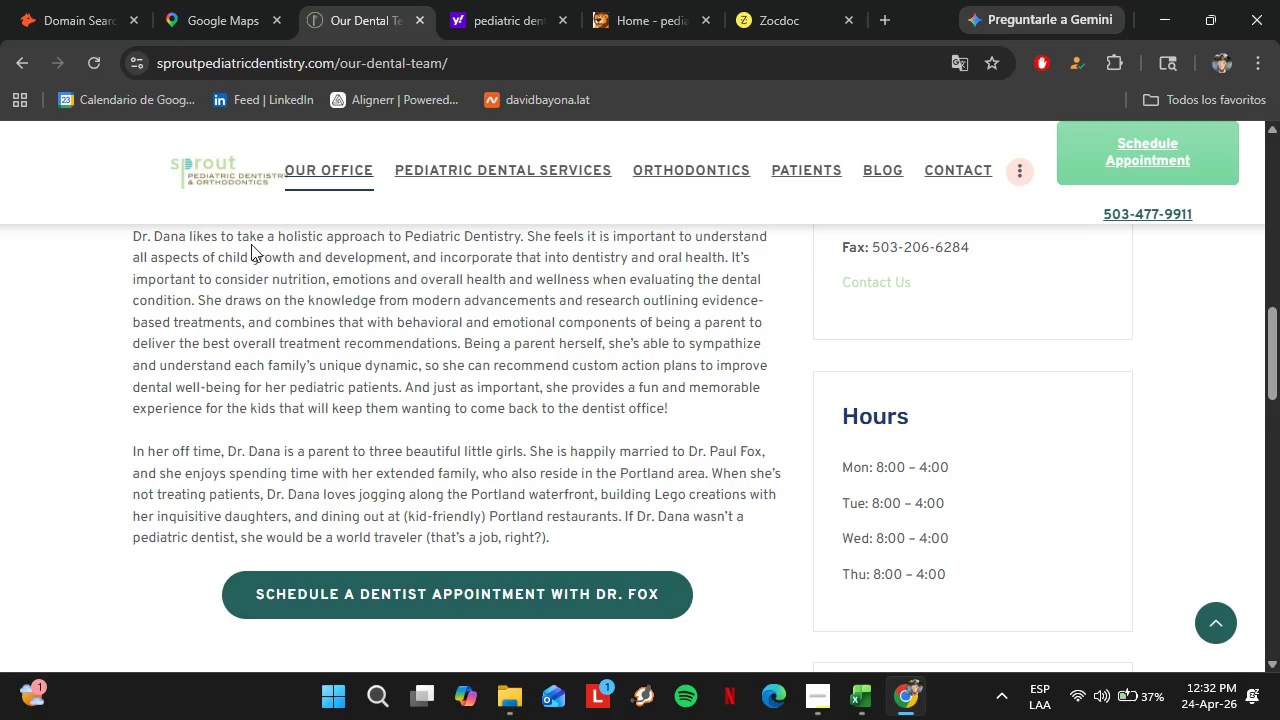 
scroll: coordinate [482, 424], scroll_direction: up, amount: 12.0
 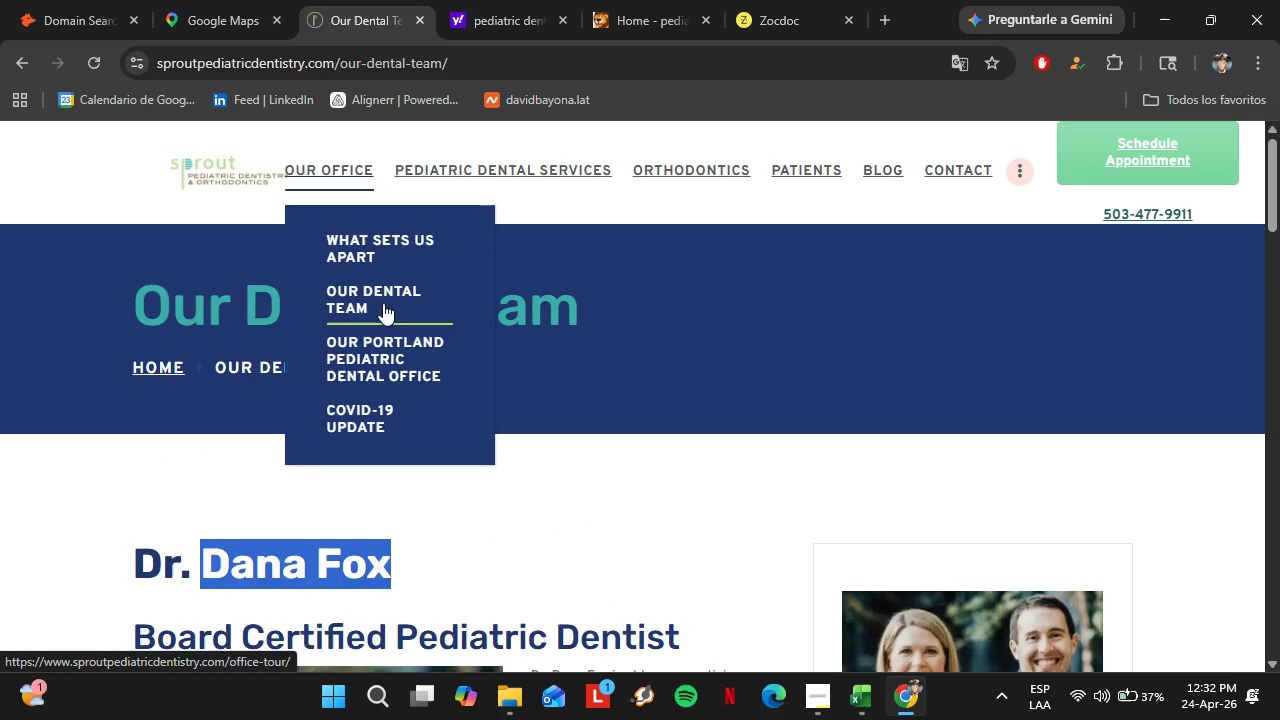 
left_click([375, 363])
 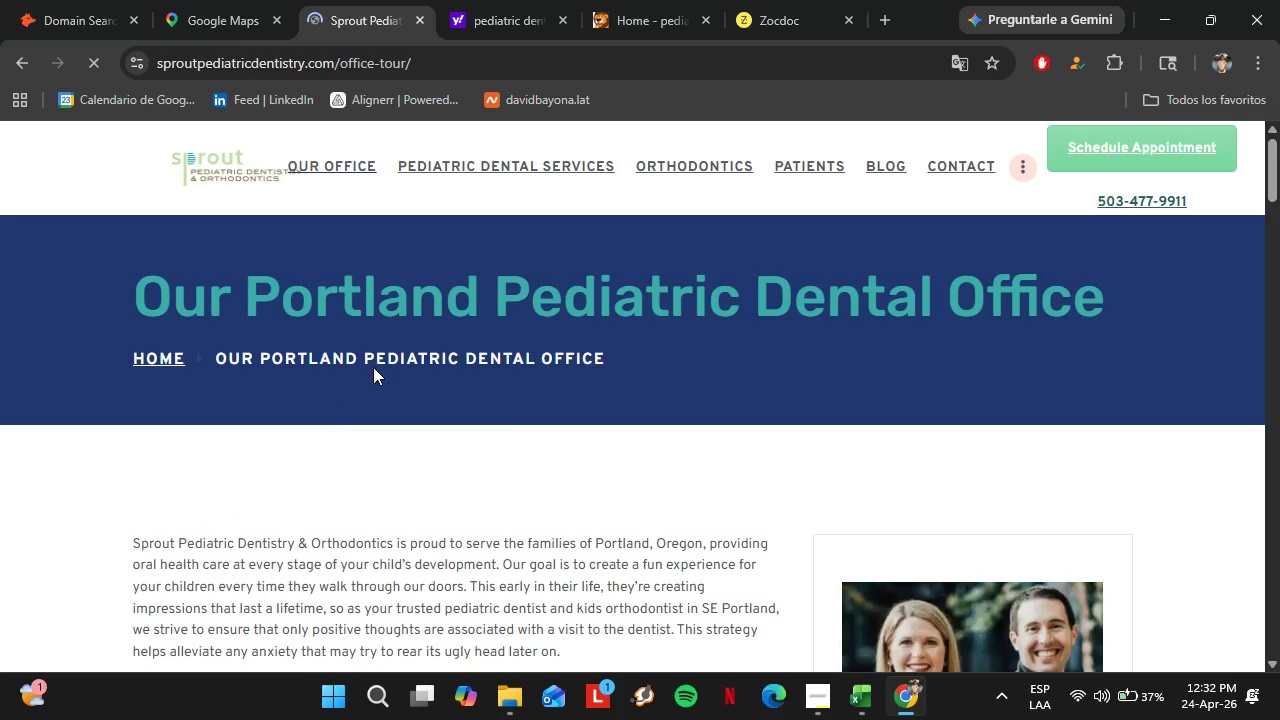 
scroll: coordinate [376, 466], scroll_direction: down, amount: 5.0
 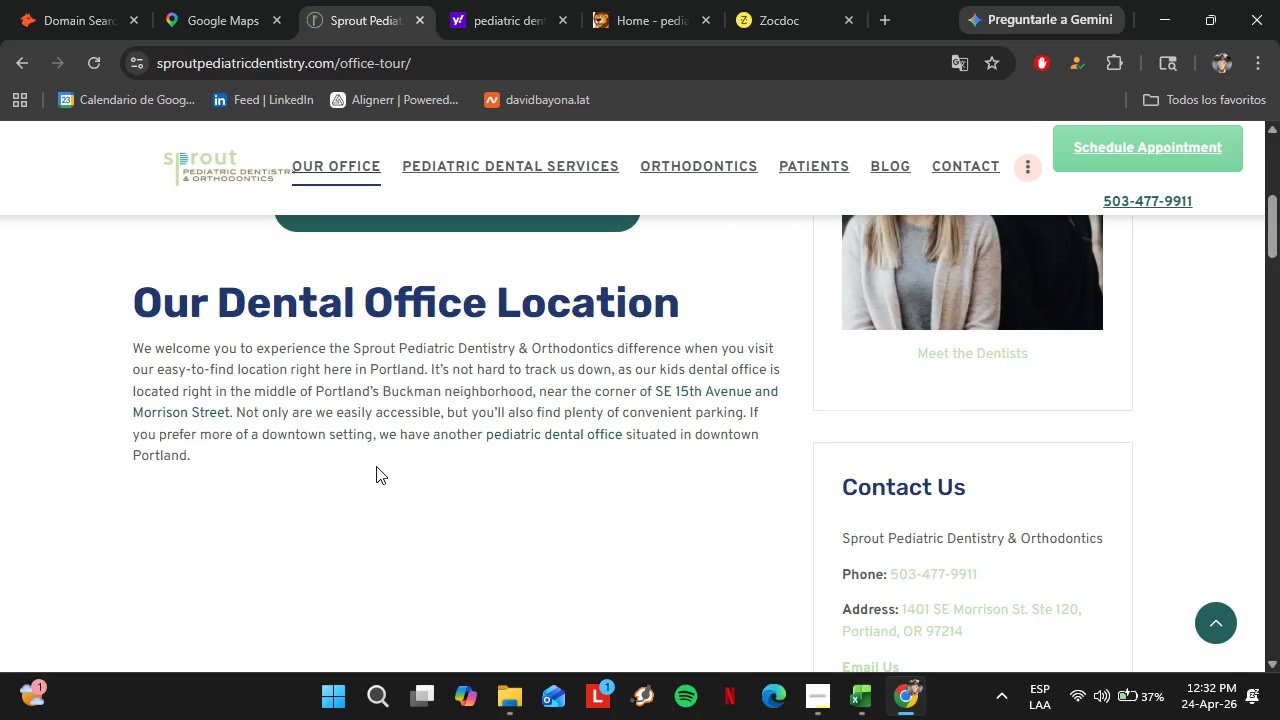 
scroll: coordinate [376, 466], scroll_direction: up, amount: 2.0
 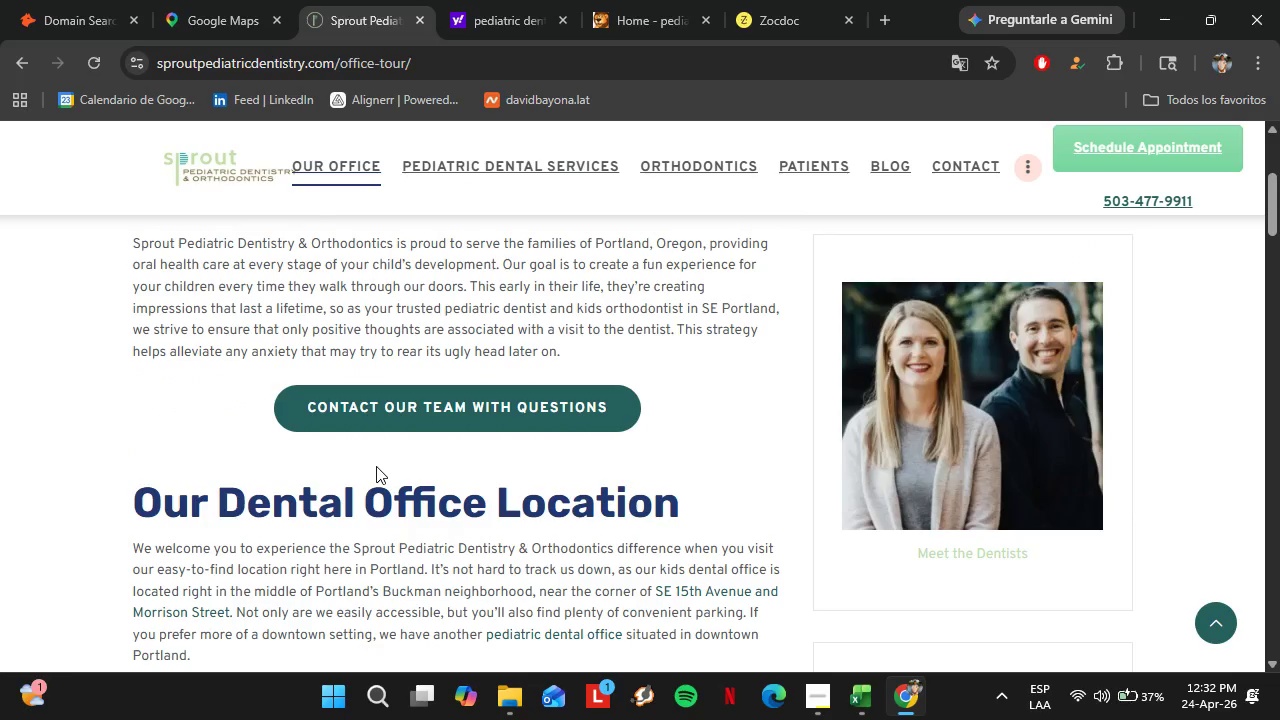 
left_click([111, 0])
 